 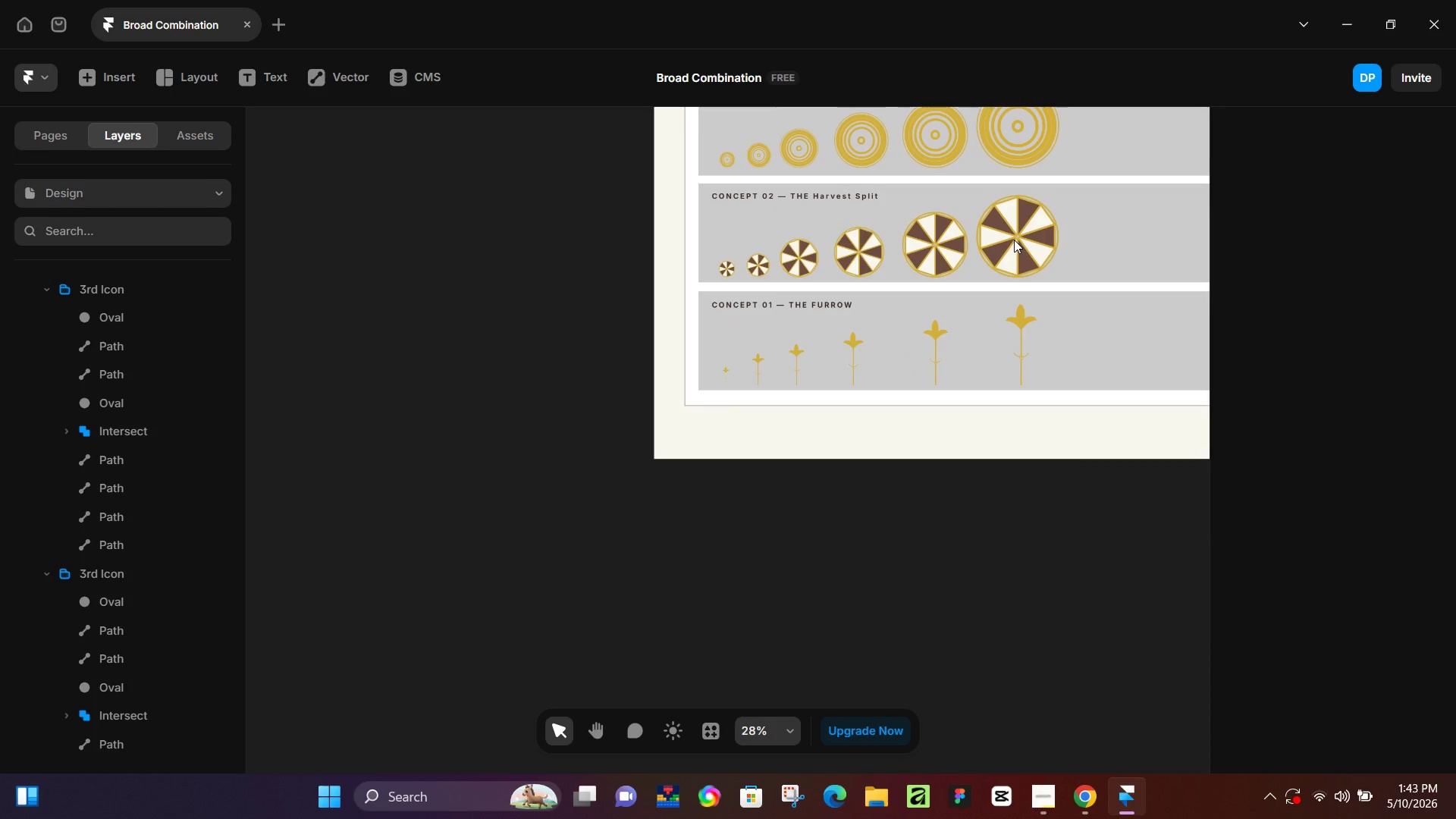 
key(Control+ControlLeft)
 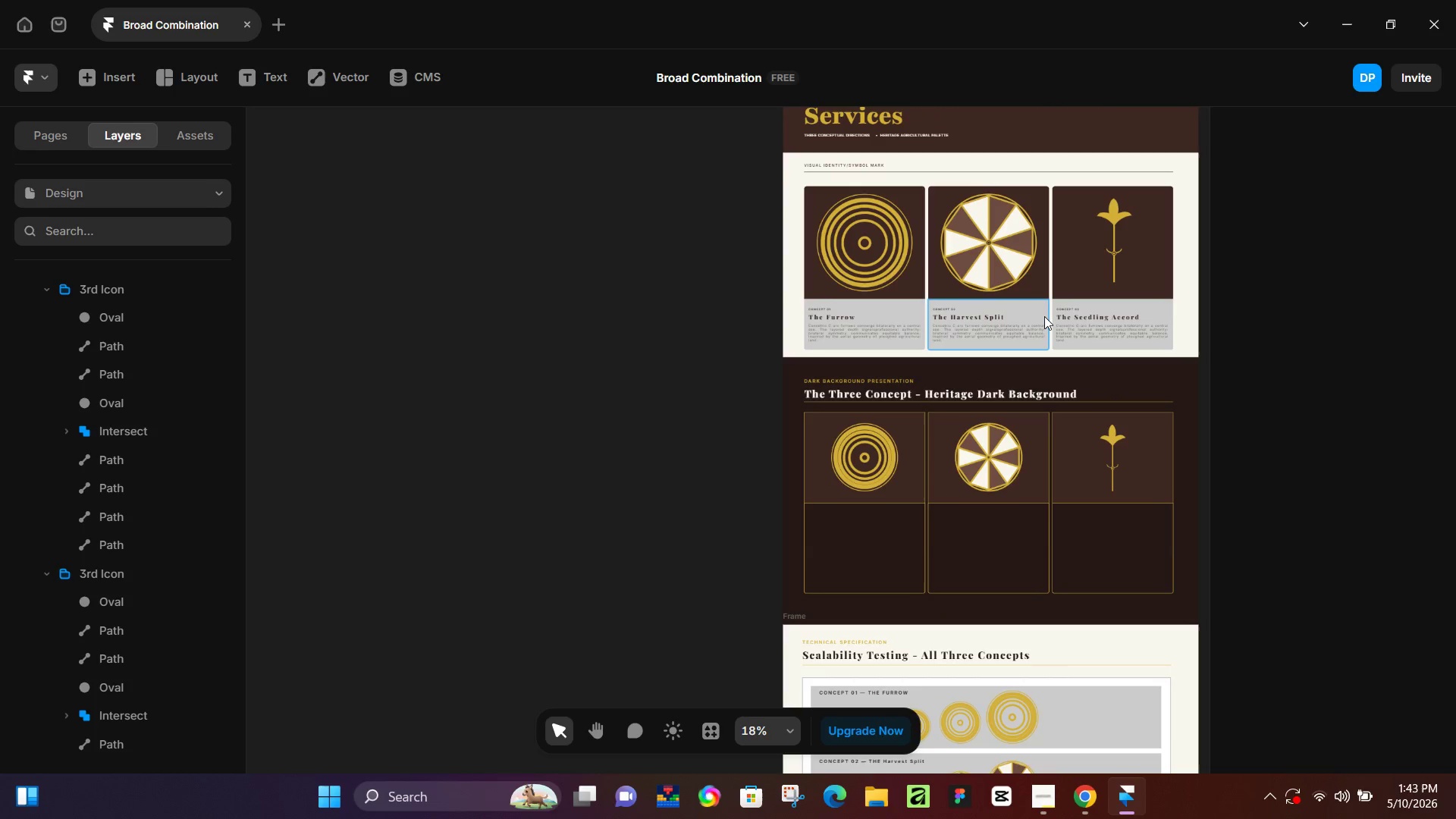 
scroll: coordinate [1042, 307], scroll_direction: up, amount: 13.0
 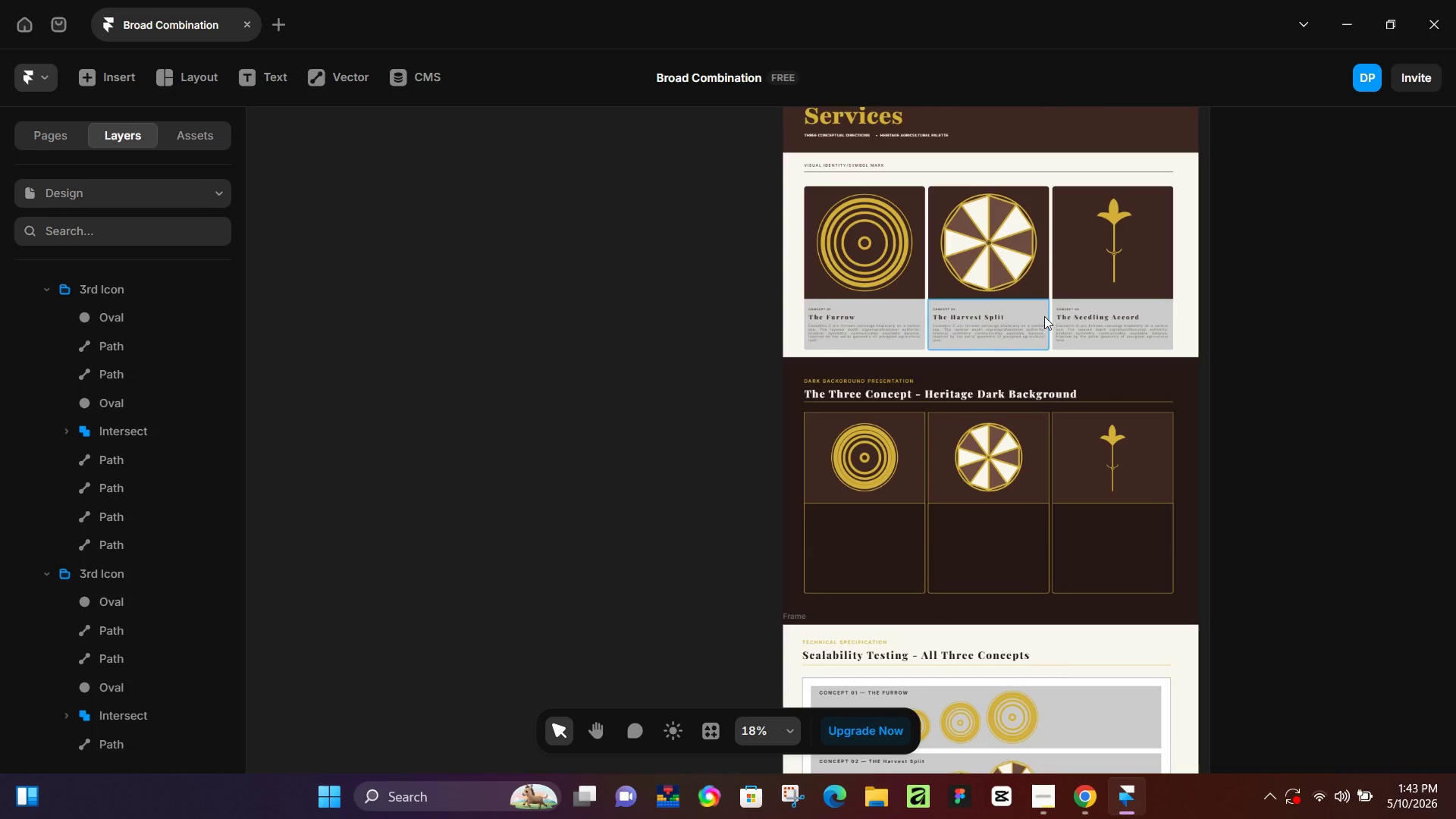 
scroll: coordinate [1044, 316], scroll_direction: down, amount: 6.0
 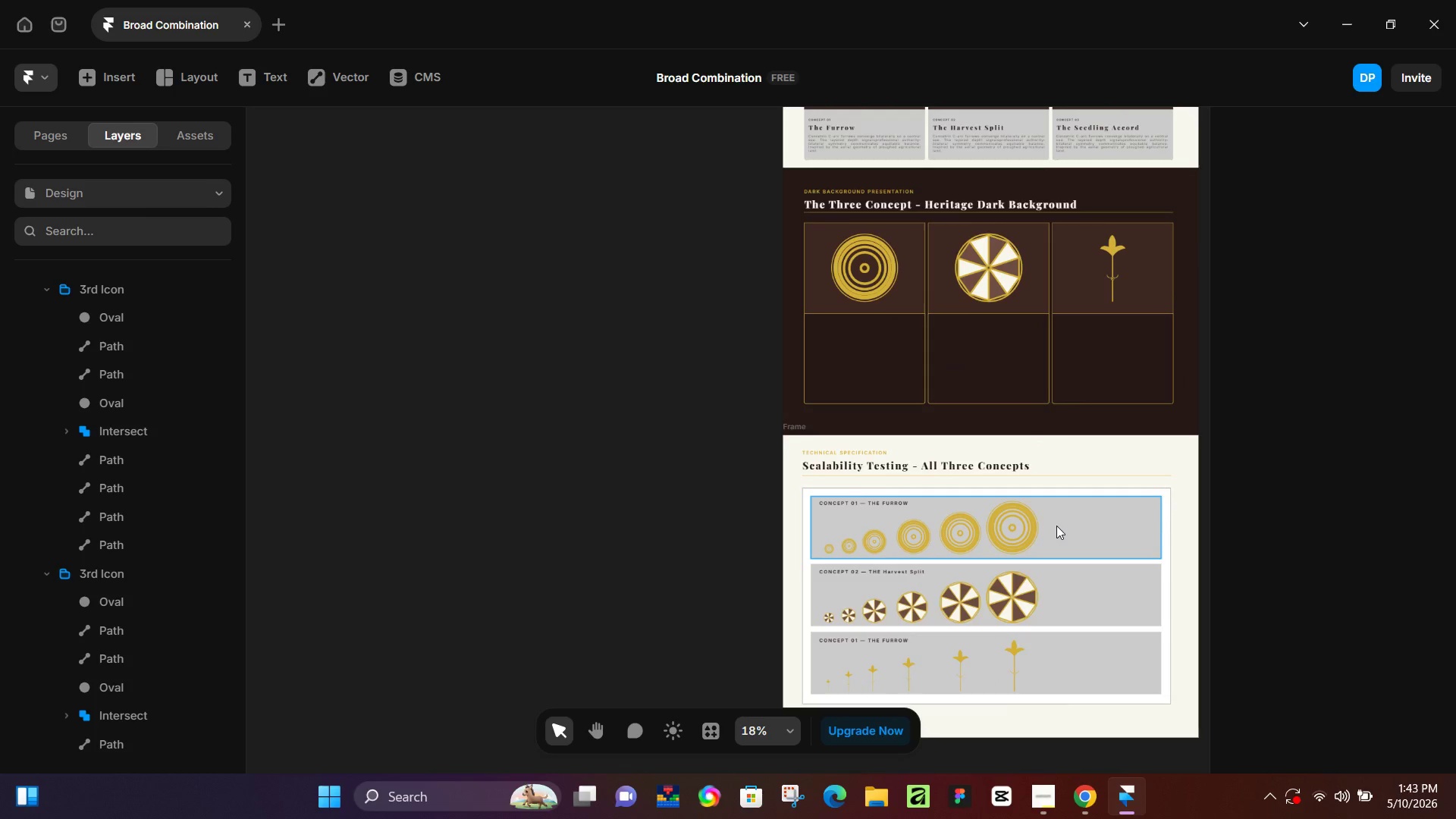 
hold_key(key=ControlLeft, duration=1.51)
 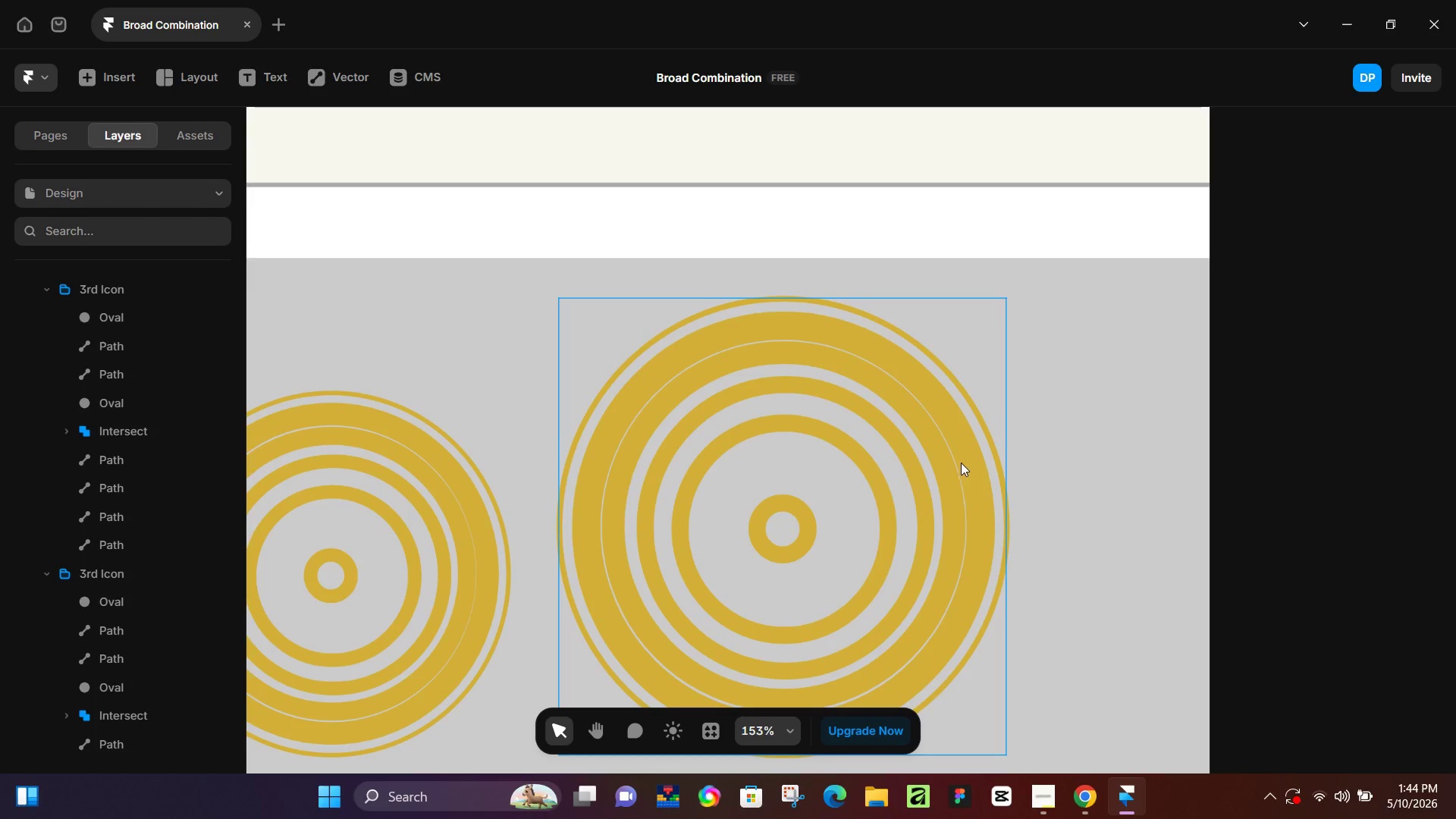 
hold_key(key=ControlLeft, duration=0.86)
 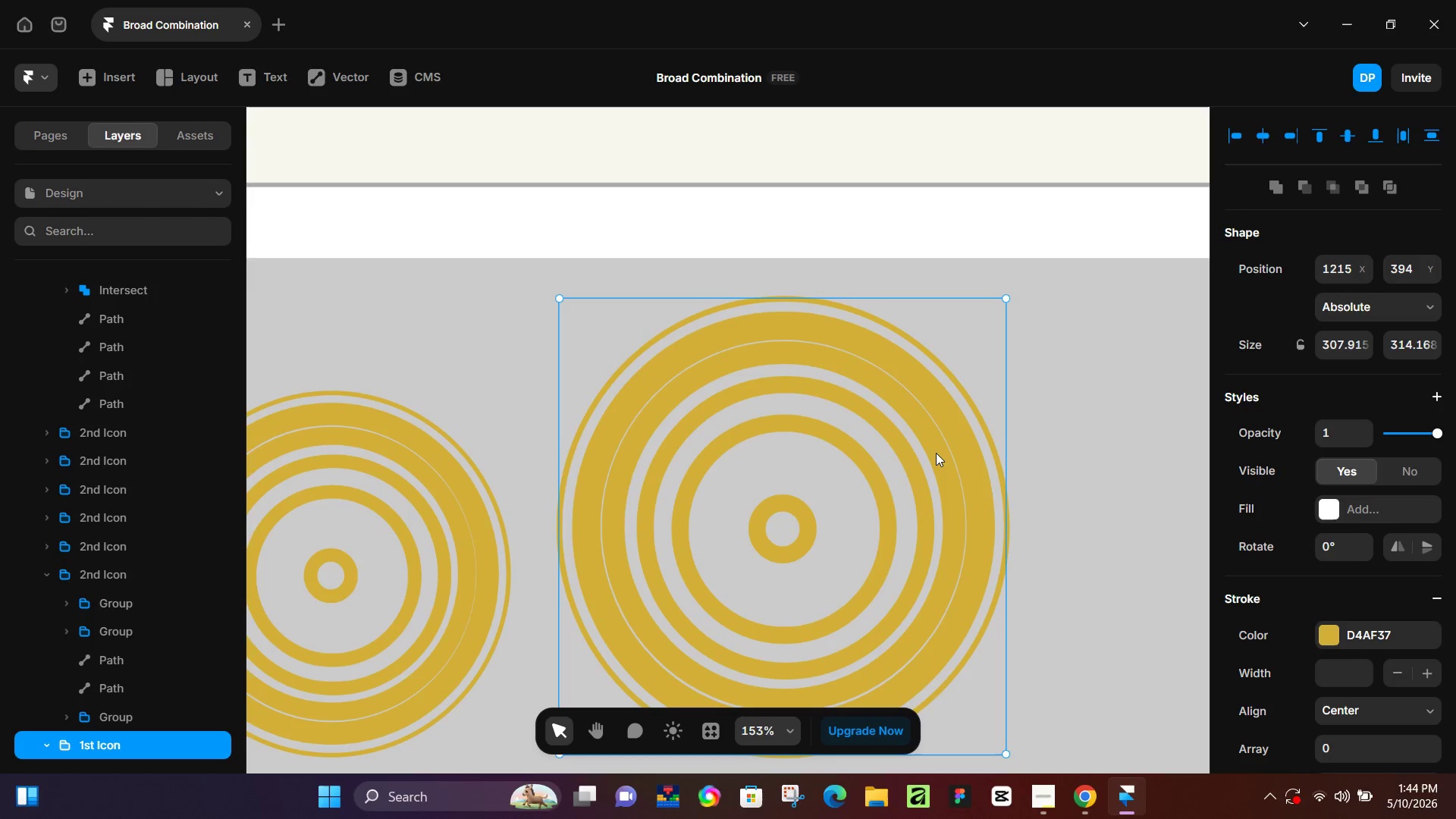 
scroll: coordinate [1087, 418], scroll_direction: up, amount: 16.0
 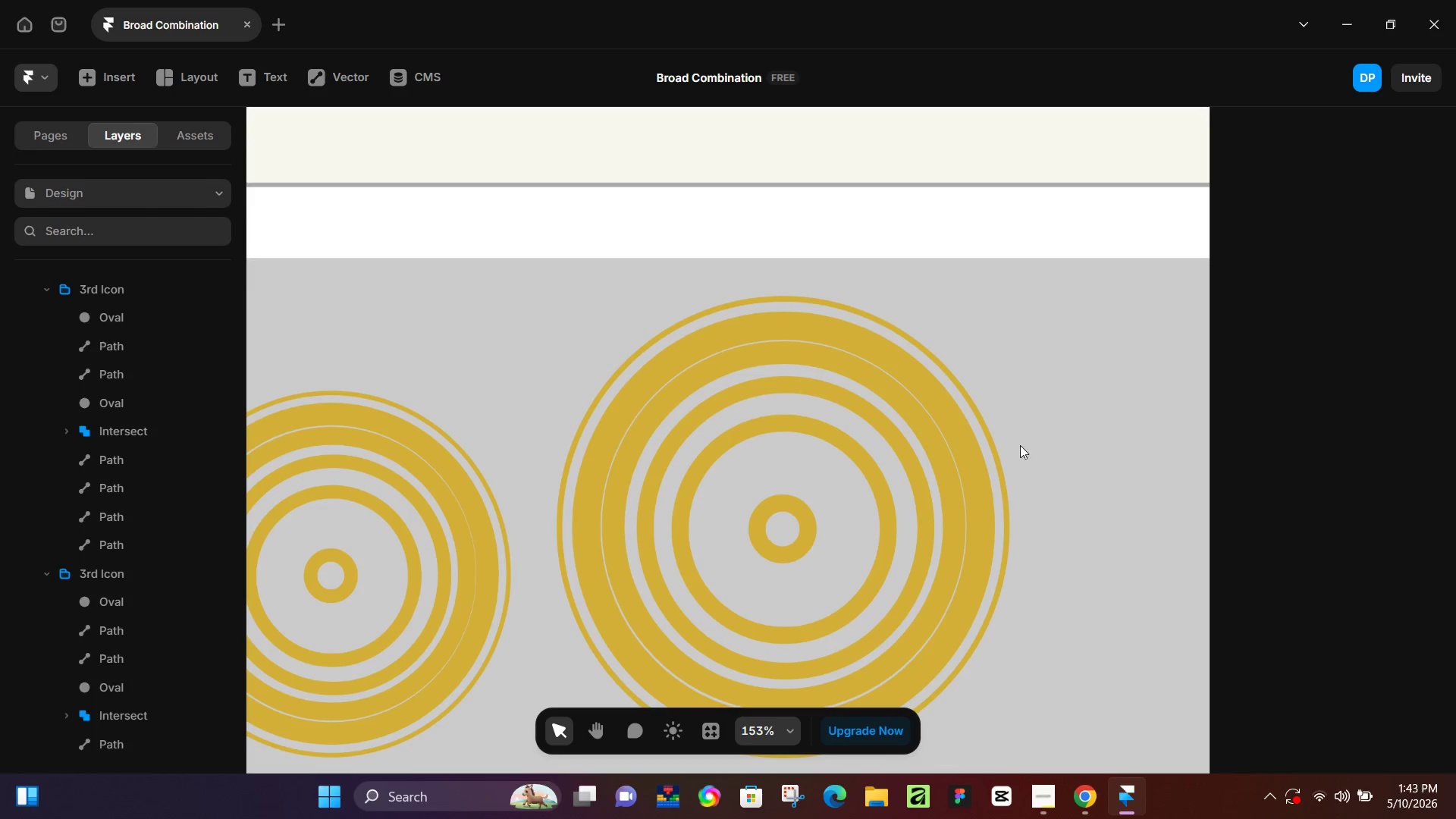 
double_click([936, 453])
 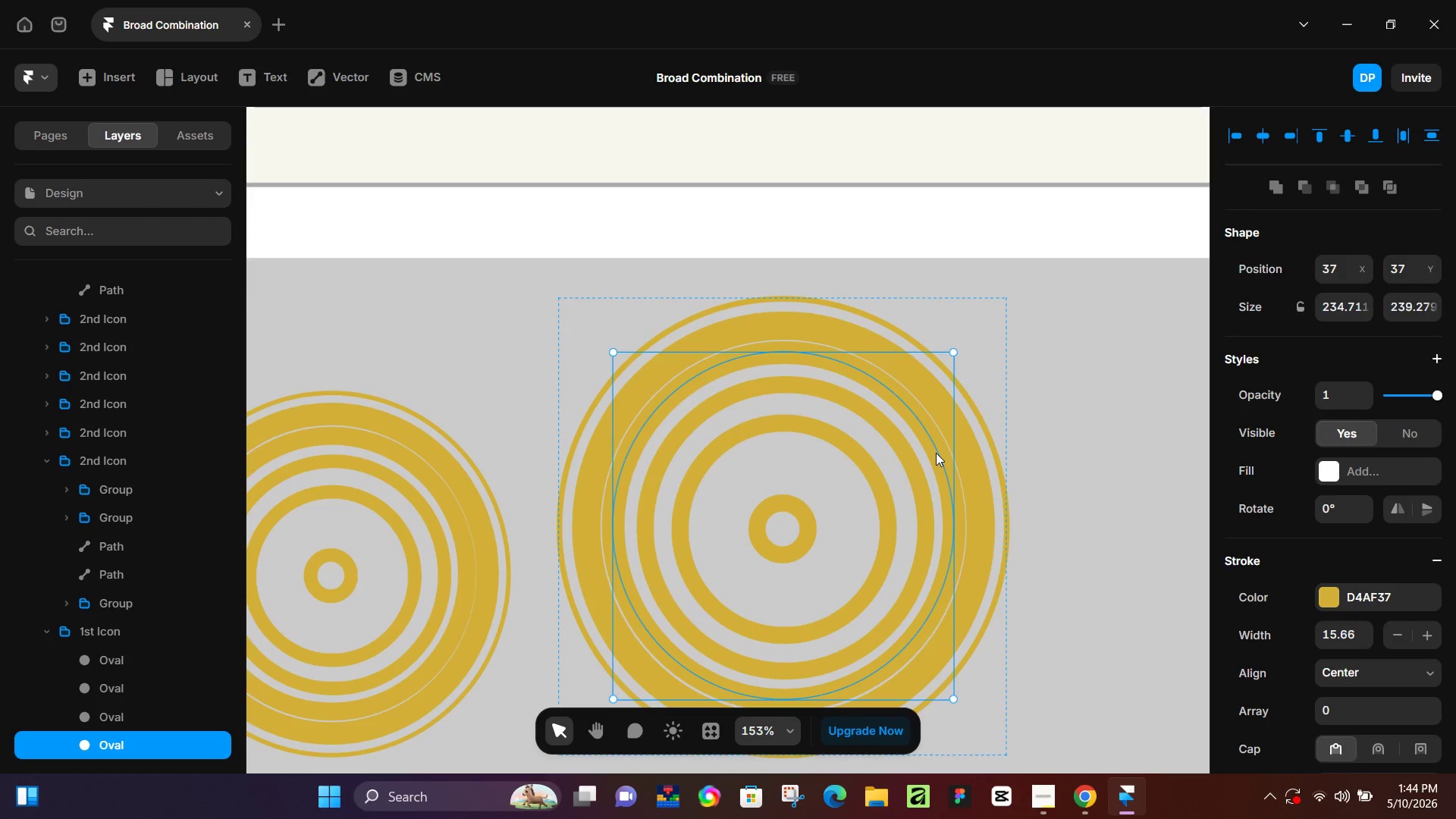 
left_click([936, 453])
 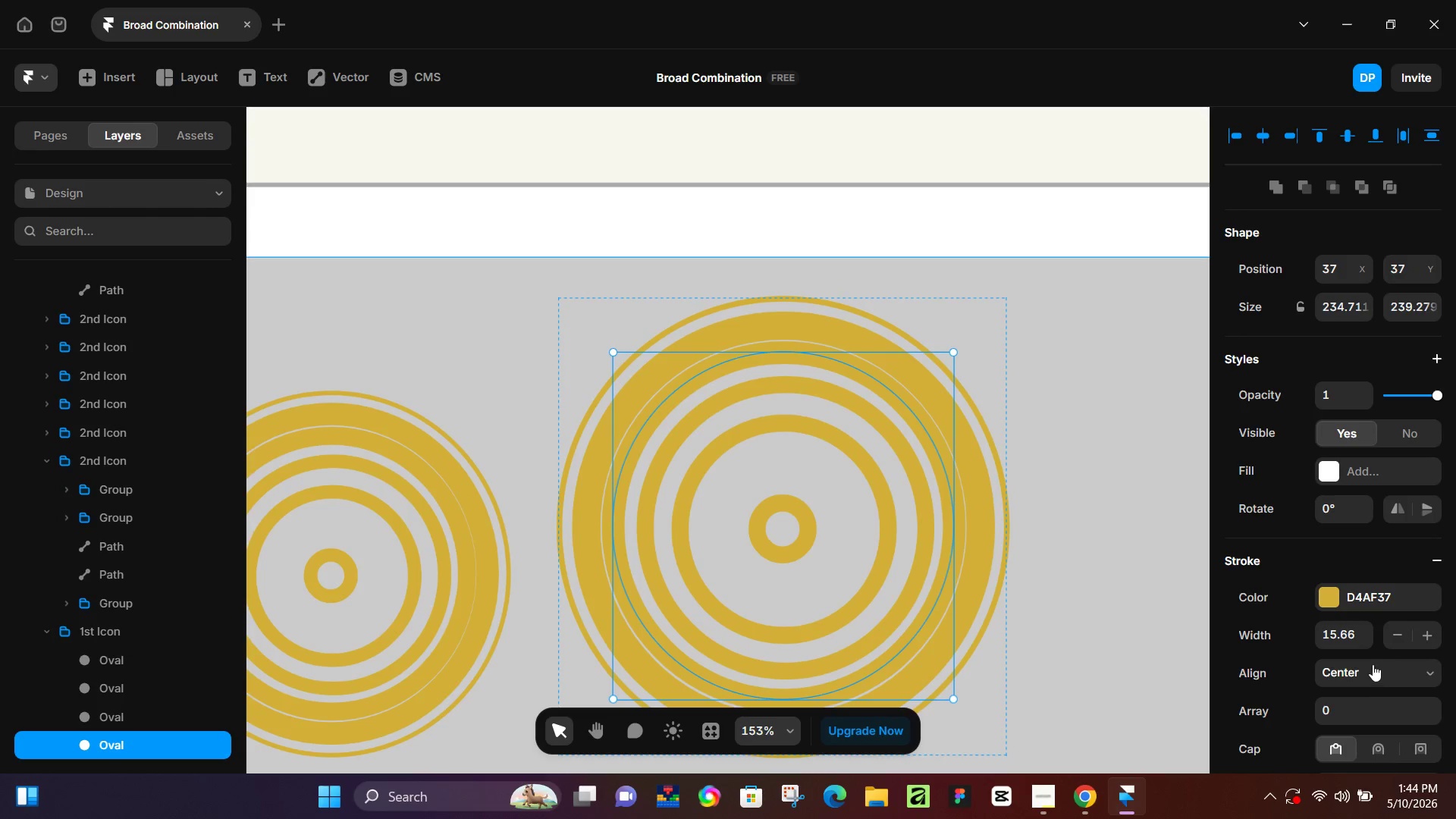 
scroll: coordinate [1372, 664], scroll_direction: down, amount: 2.0
 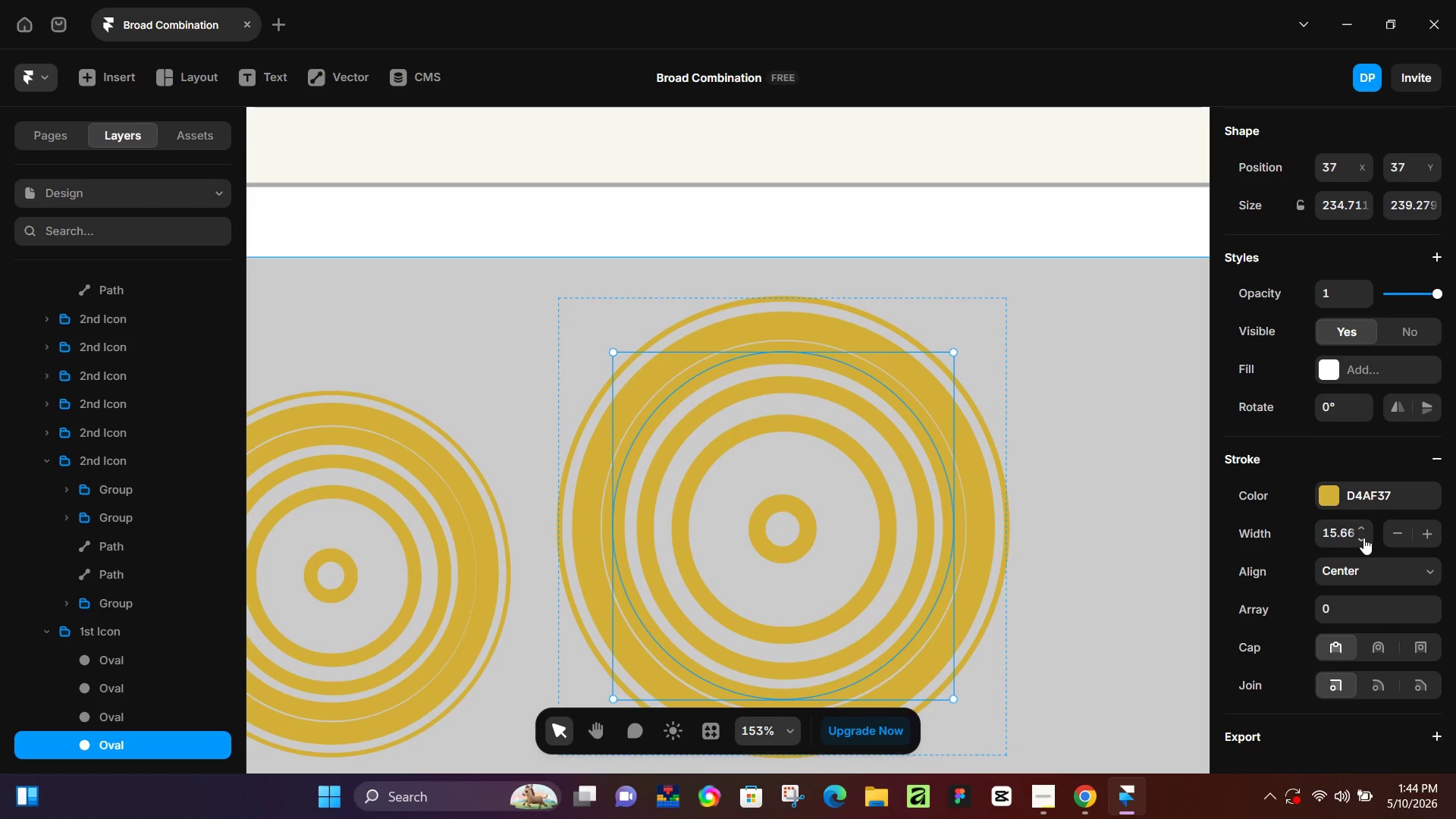 
double_click([1363, 539])
 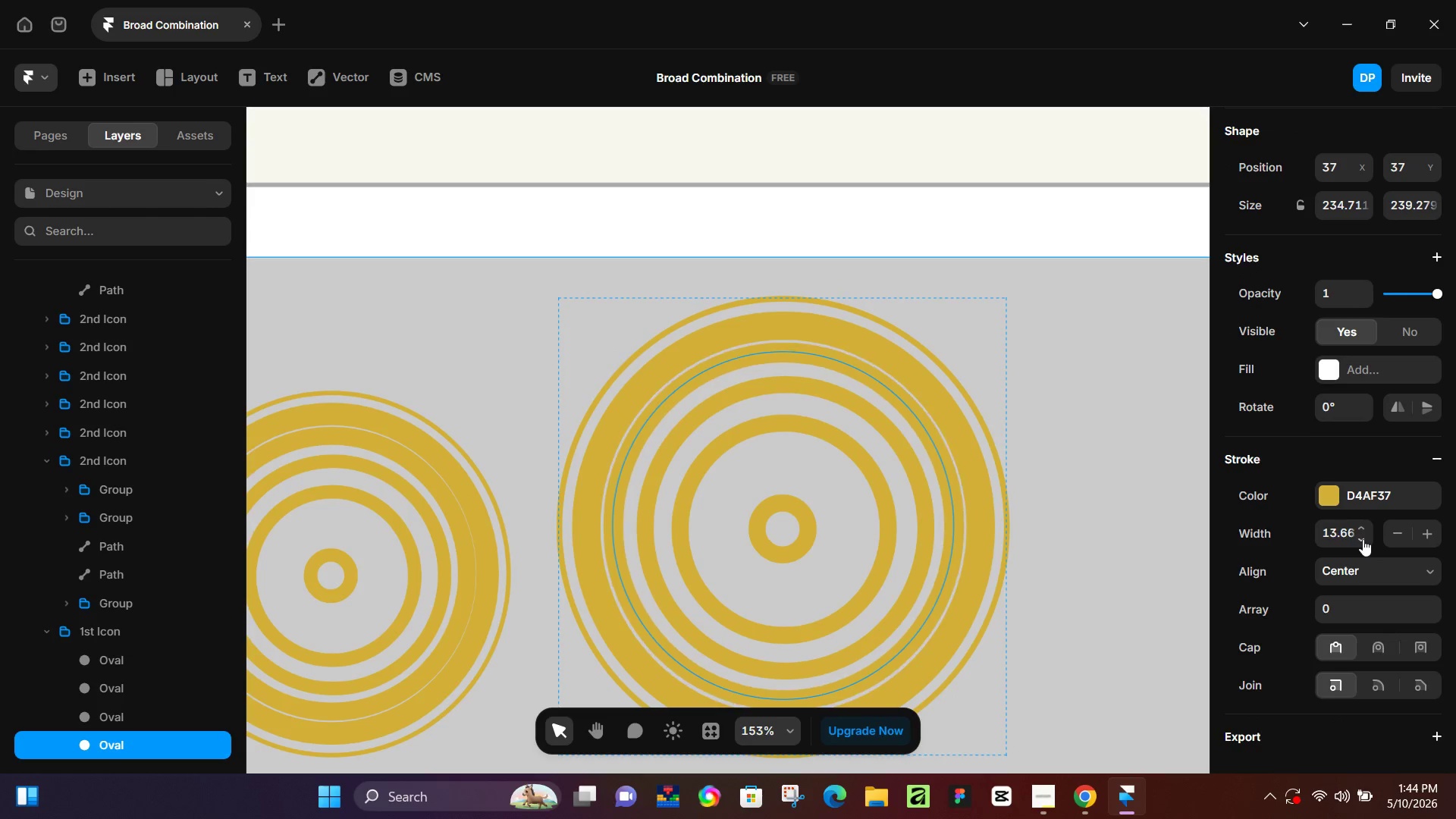 
triple_click([1363, 539])
 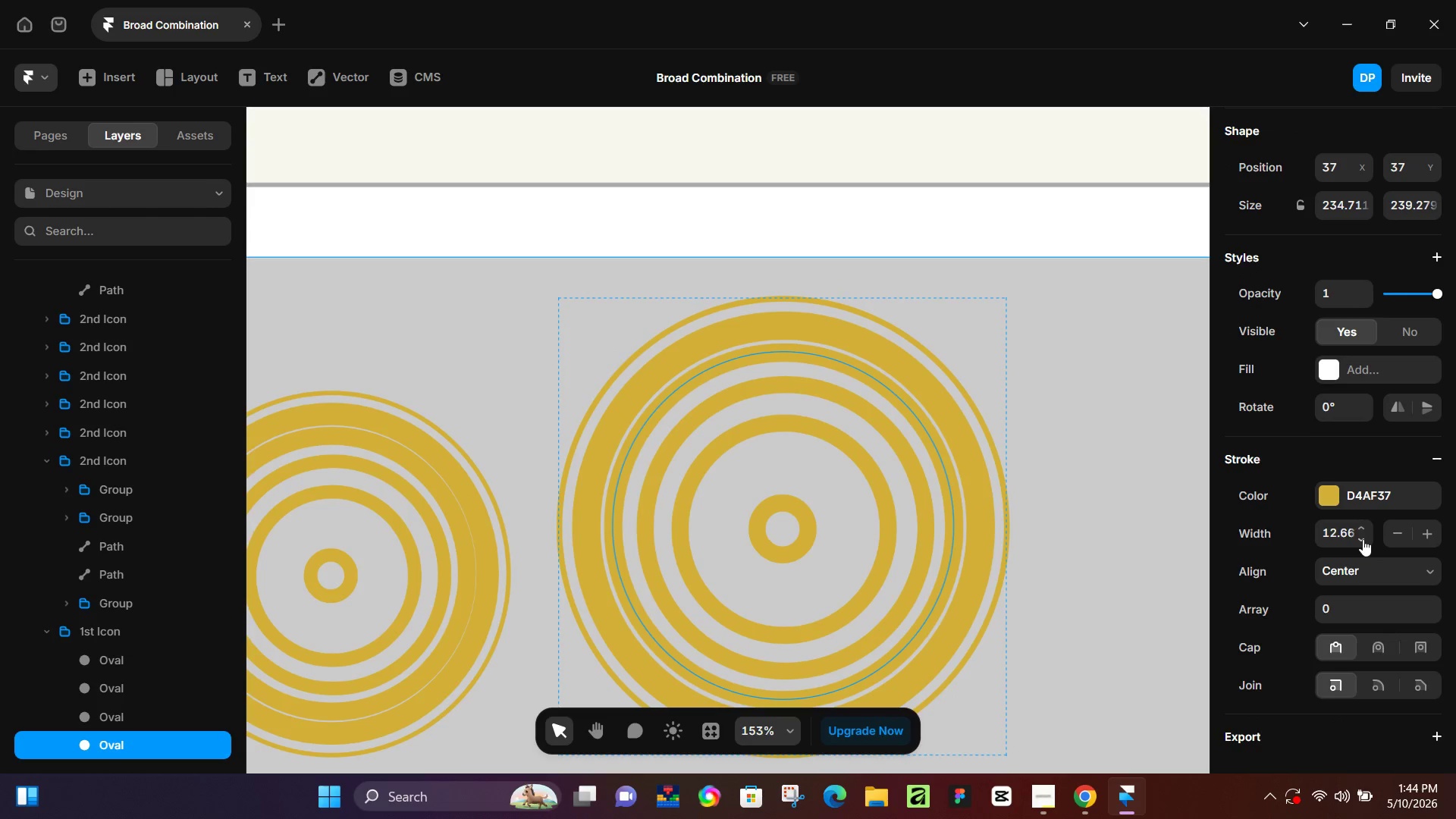 
triple_click([1363, 539])
 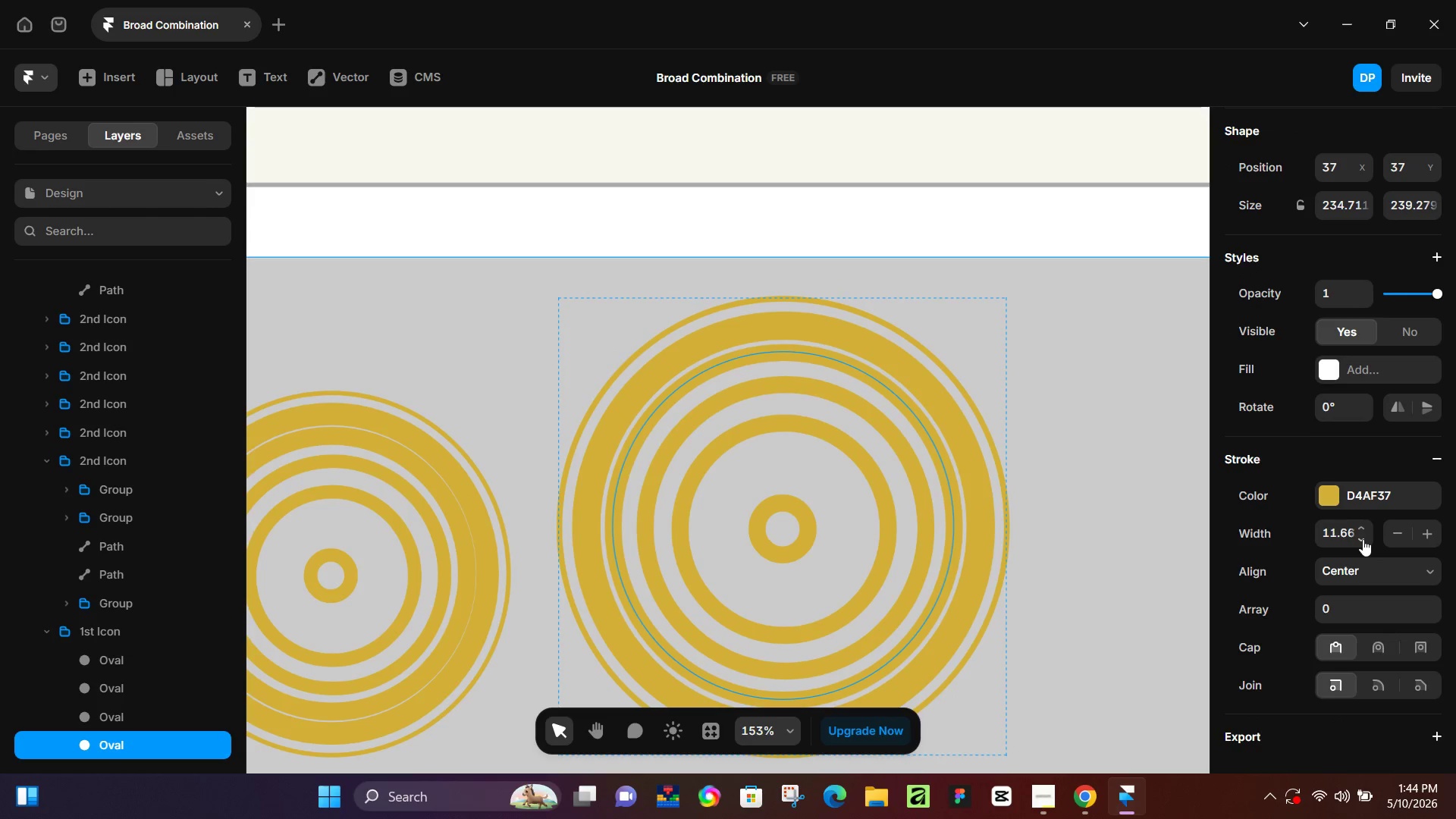 
triple_click([1363, 539])
 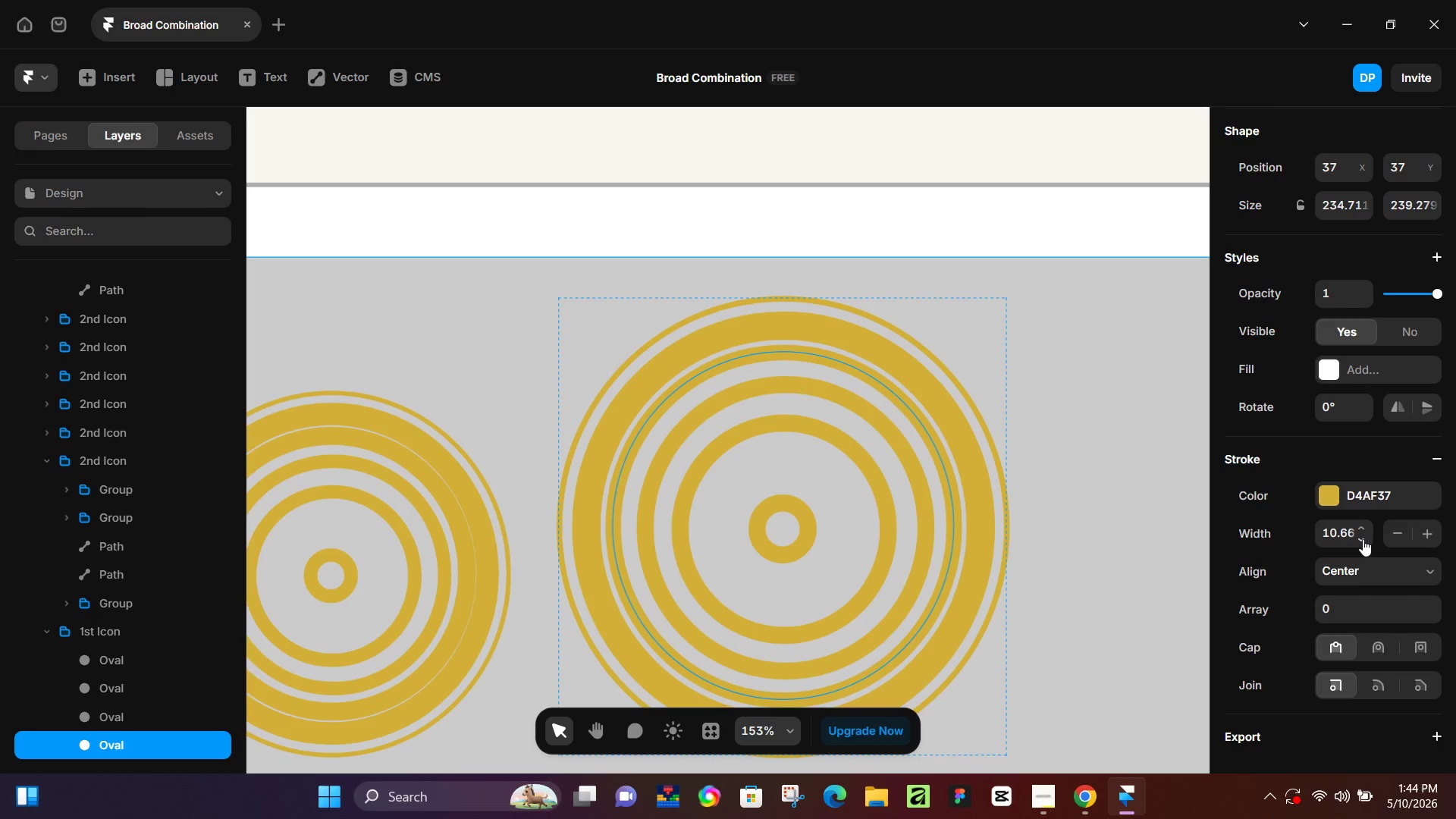 
triple_click([1363, 539])
 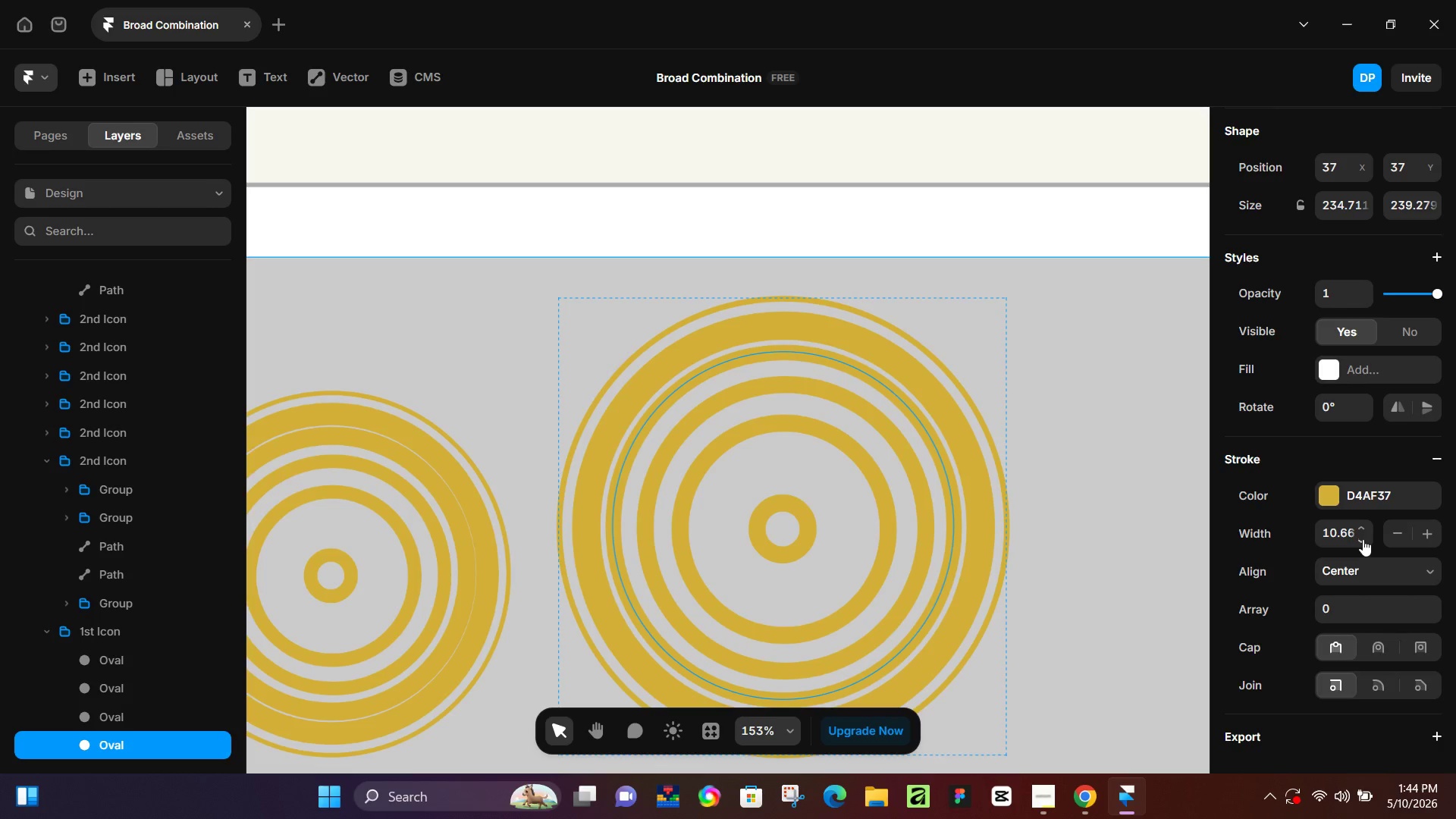 
triple_click([1363, 539])
 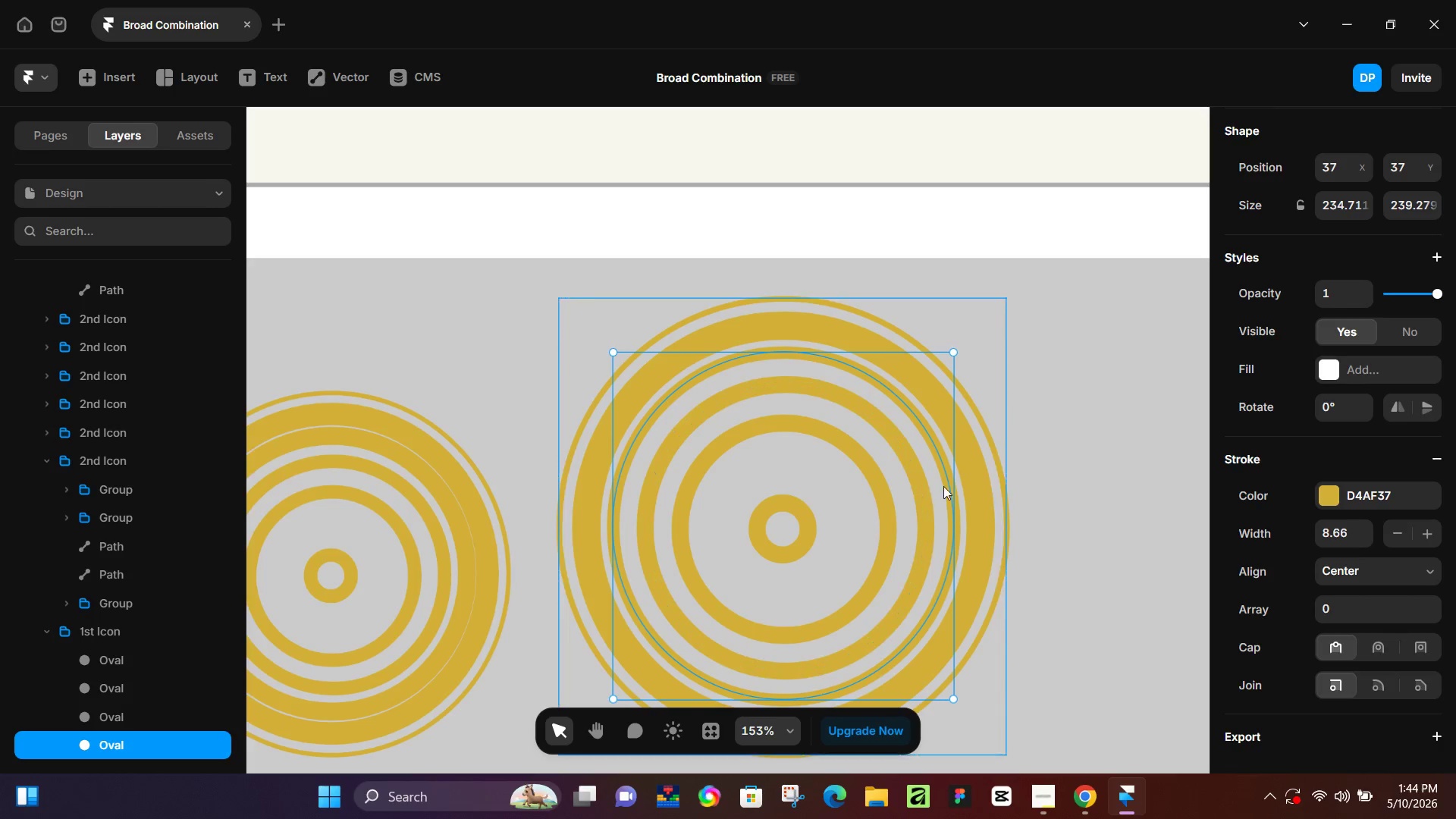 
left_click([974, 452])
 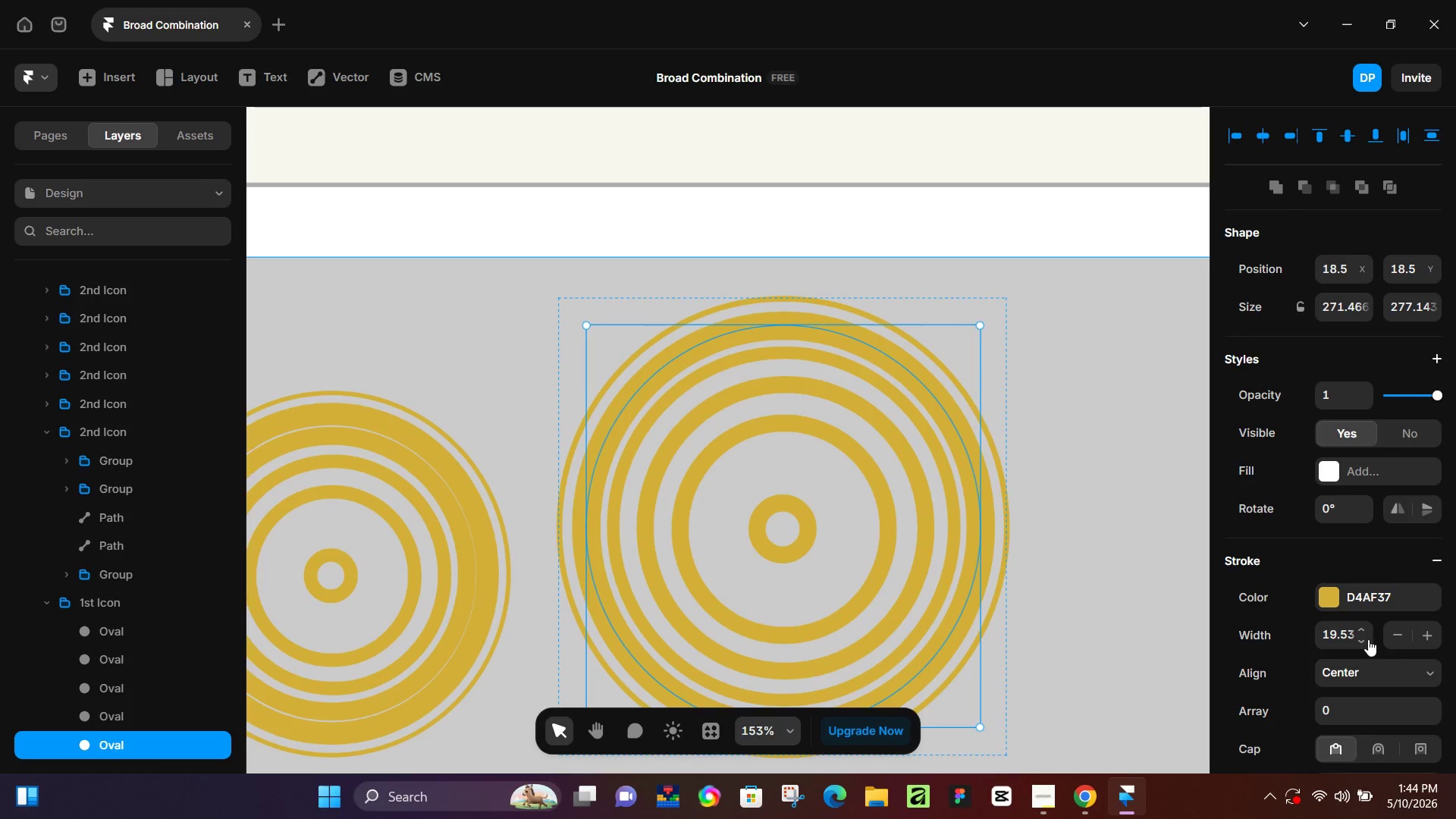 
double_click([1368, 639])
 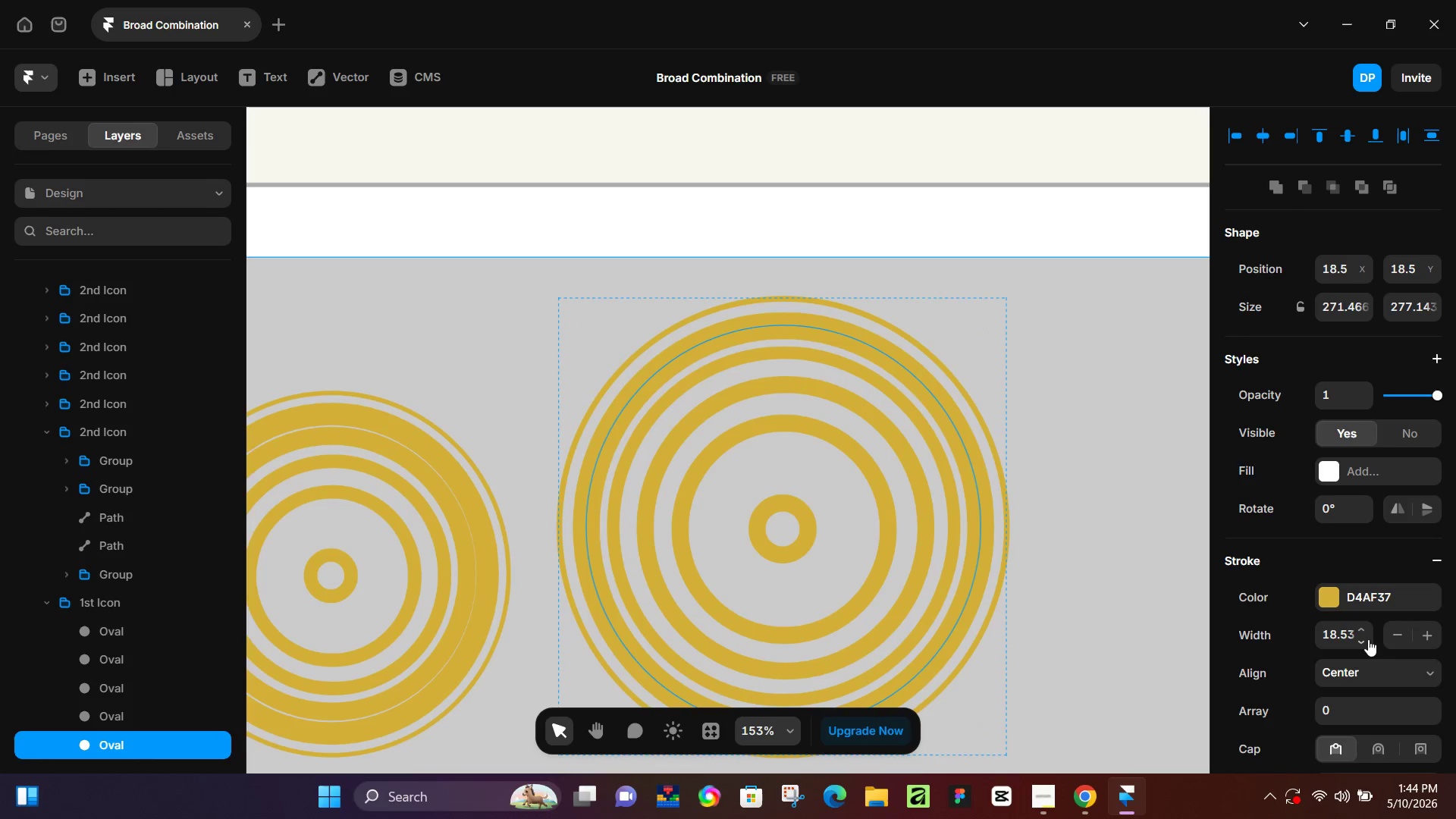 
triple_click([1368, 639])
 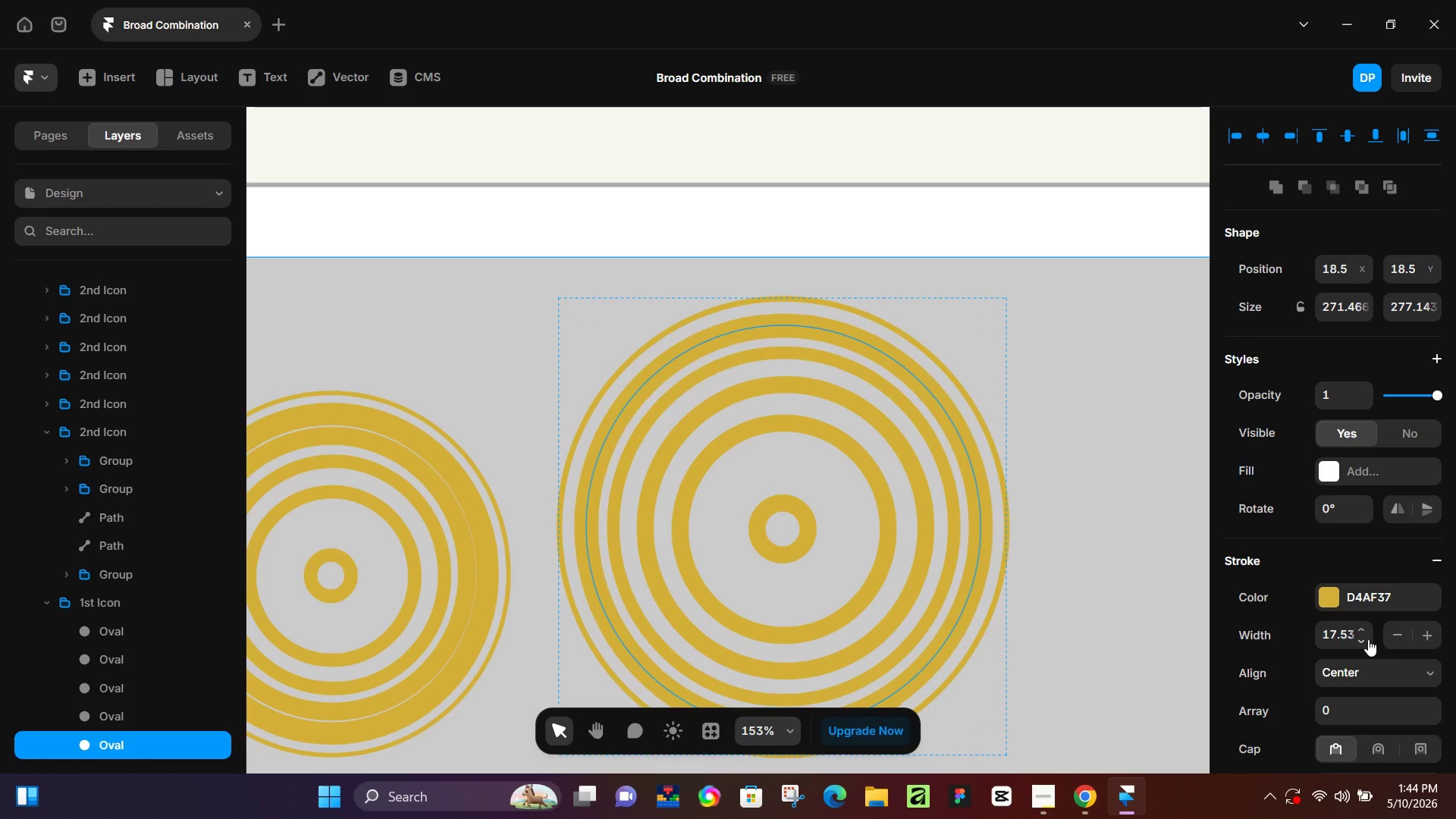 
triple_click([1368, 639])
 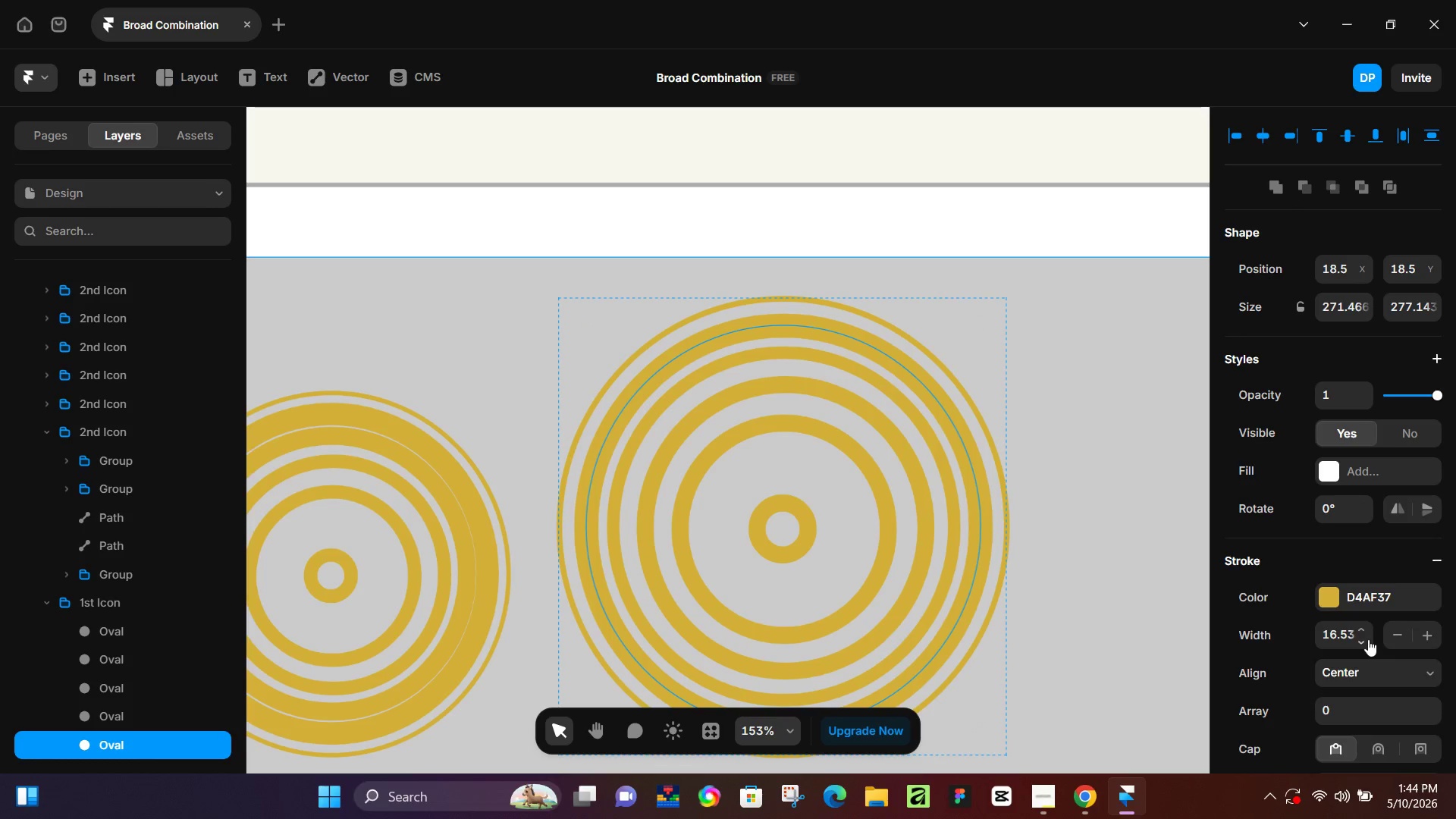 
triple_click([1368, 639])
 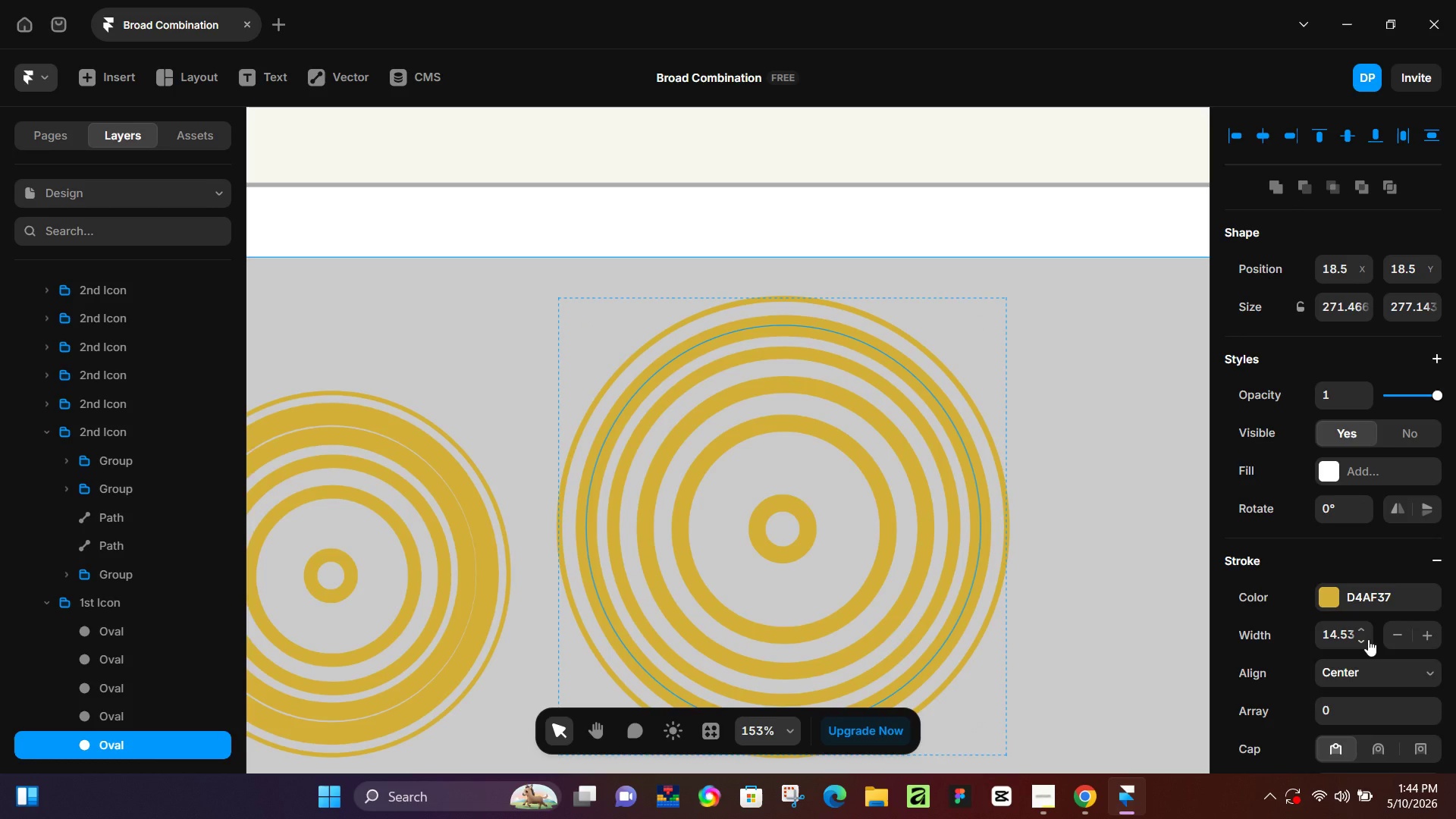 
left_click([1368, 639])
 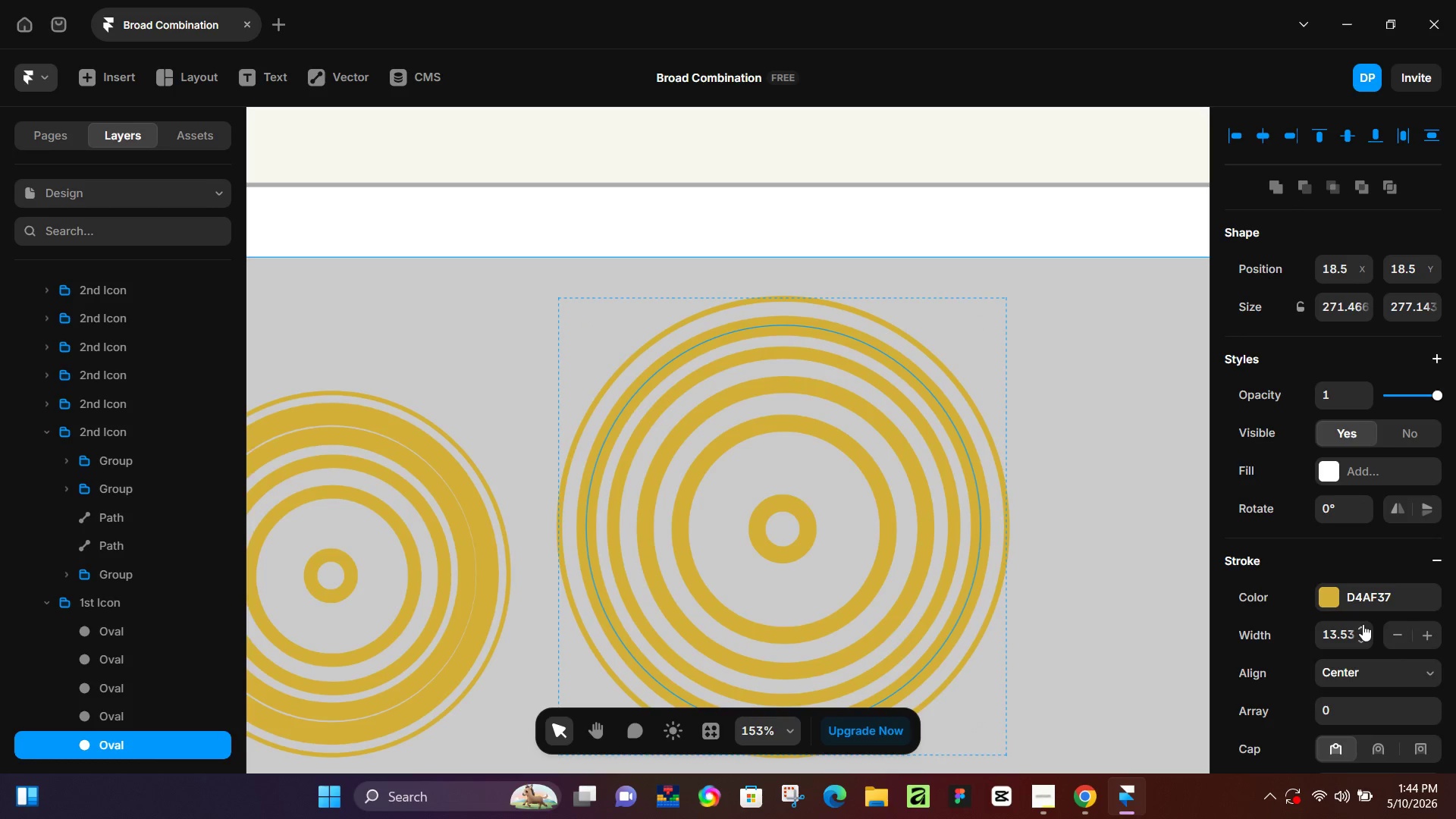 
left_click([1363, 624])
 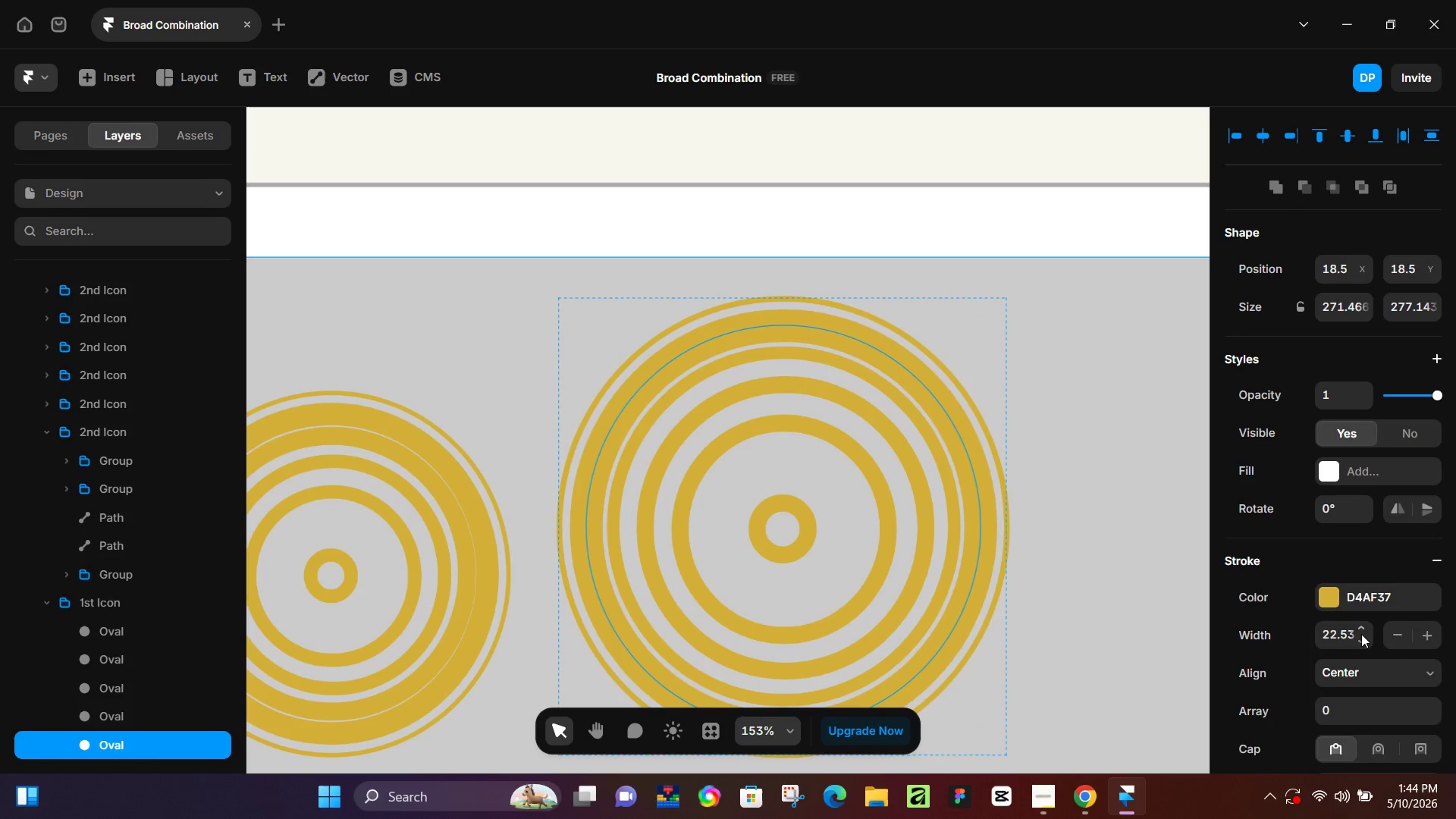 
left_click([1361, 634])
 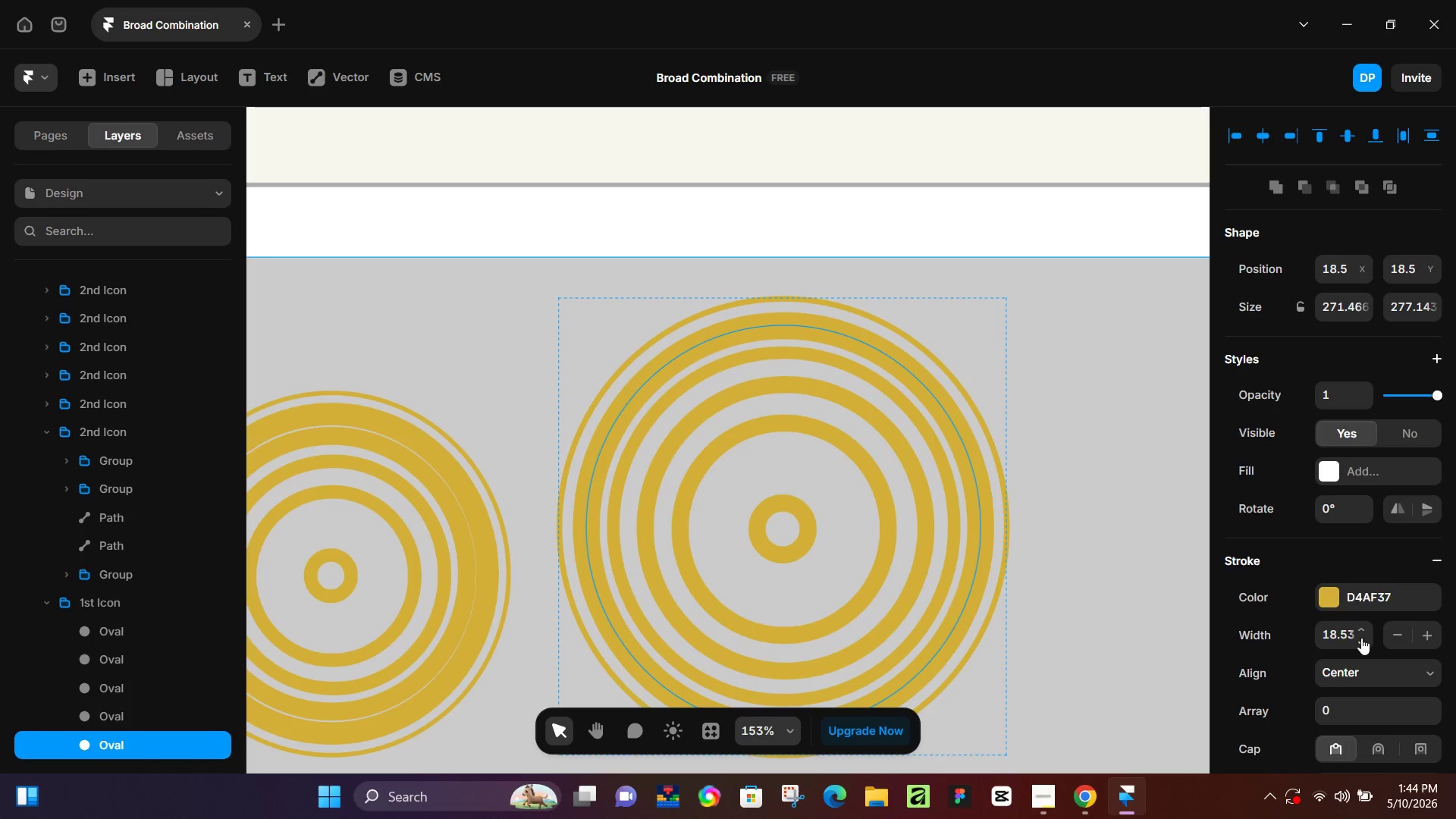 
double_click([1361, 639])
 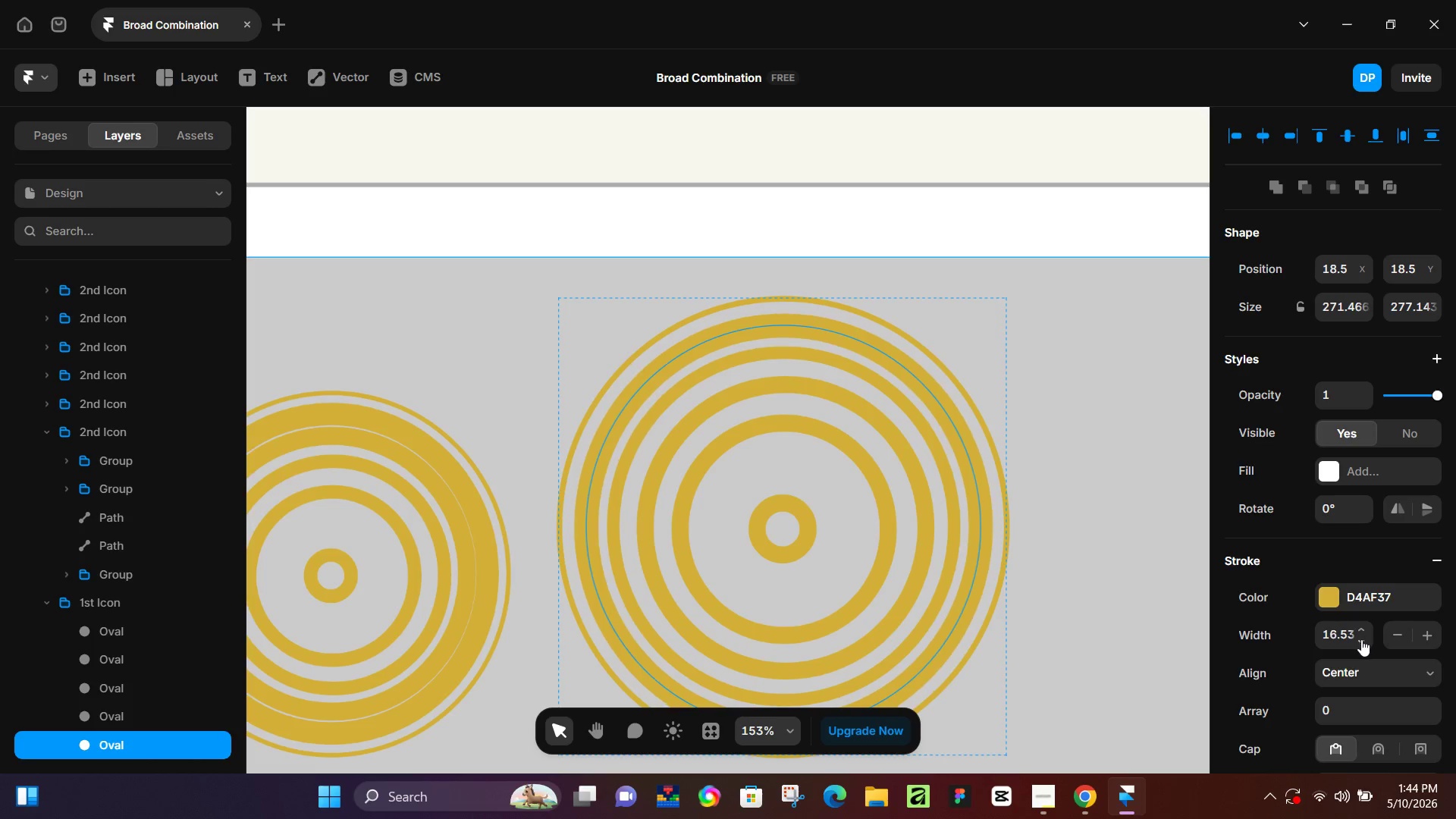 
triple_click([1361, 639])
 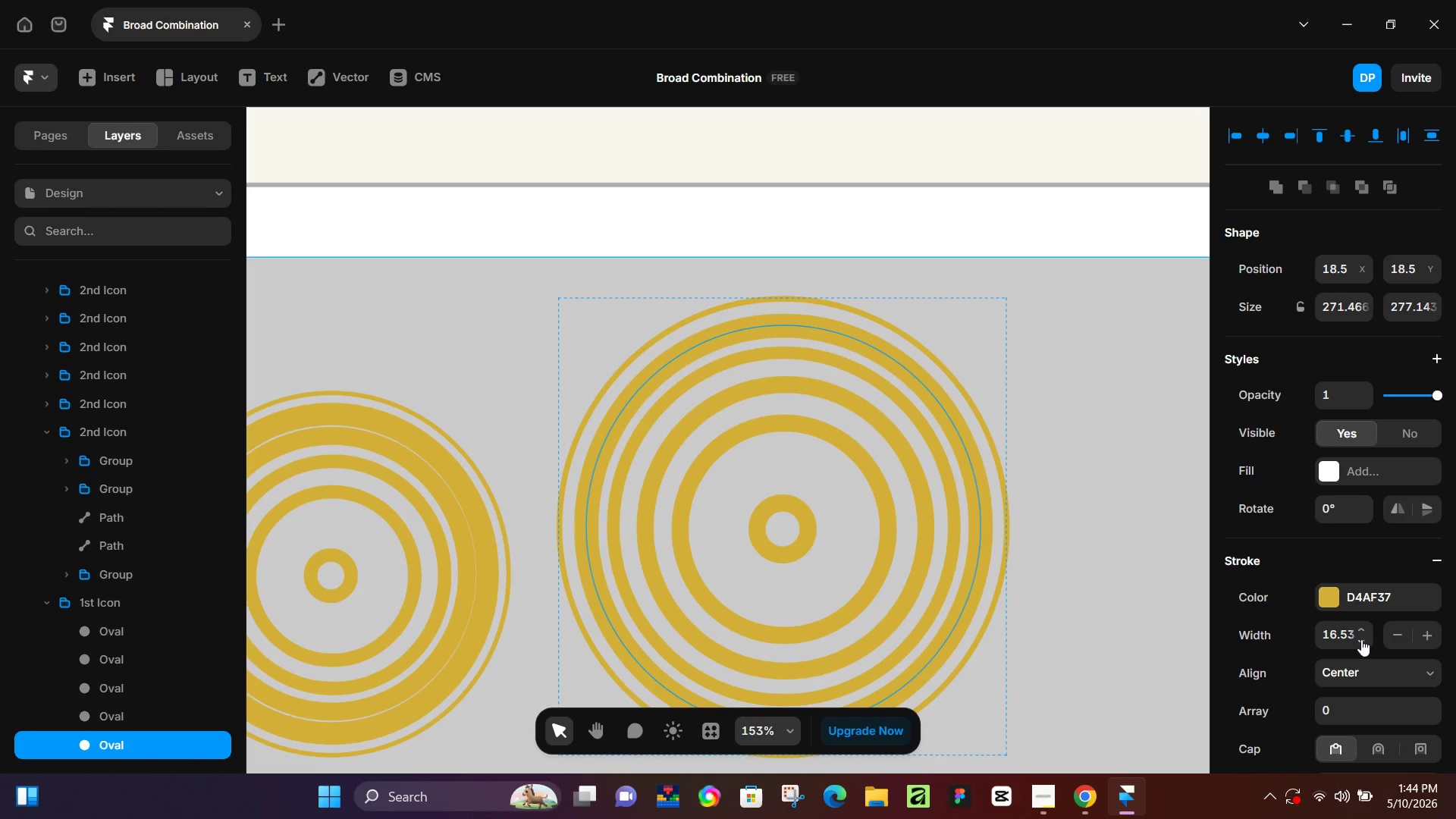 
triple_click([1361, 639])
 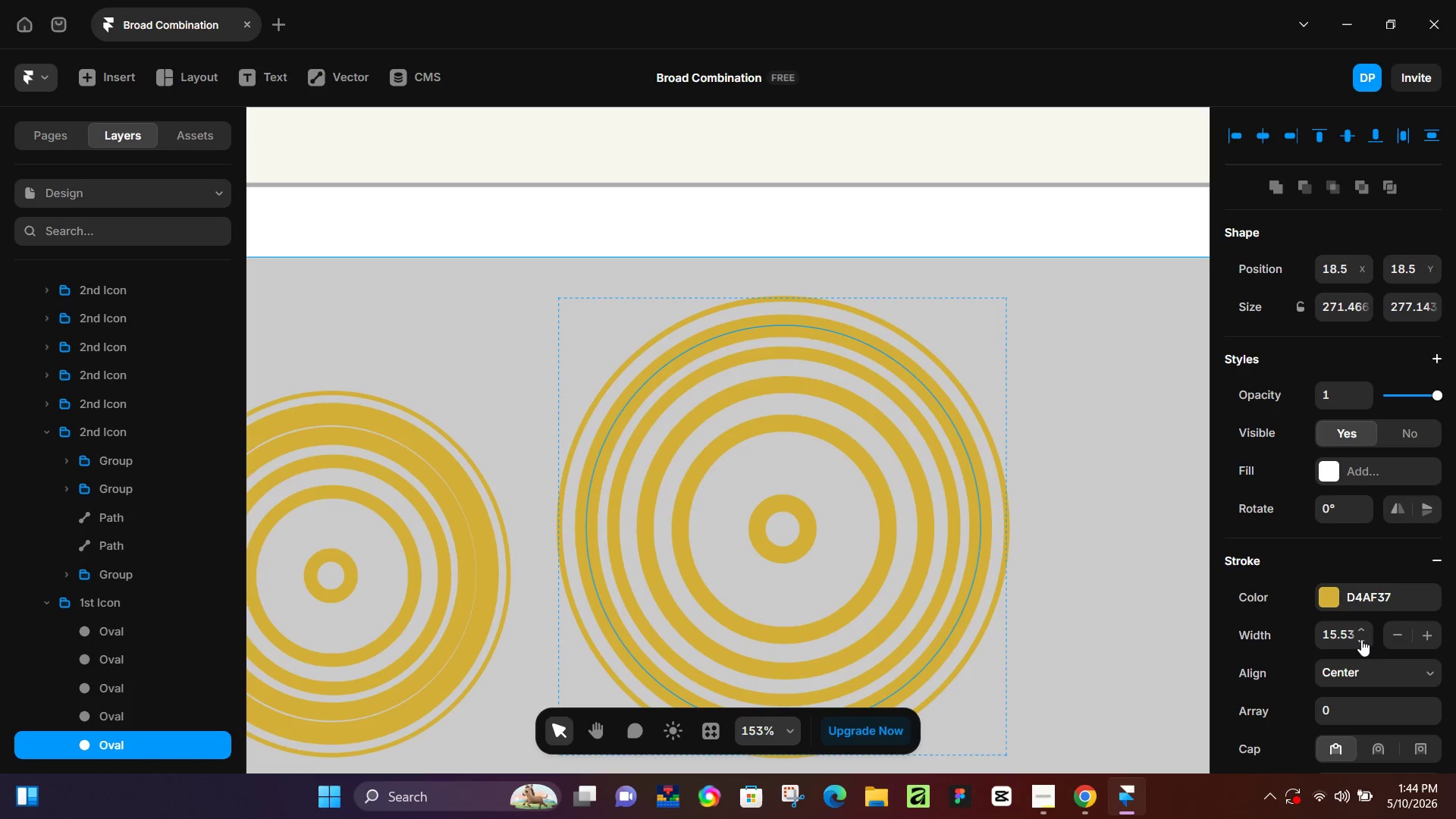 
triple_click([1361, 639])
 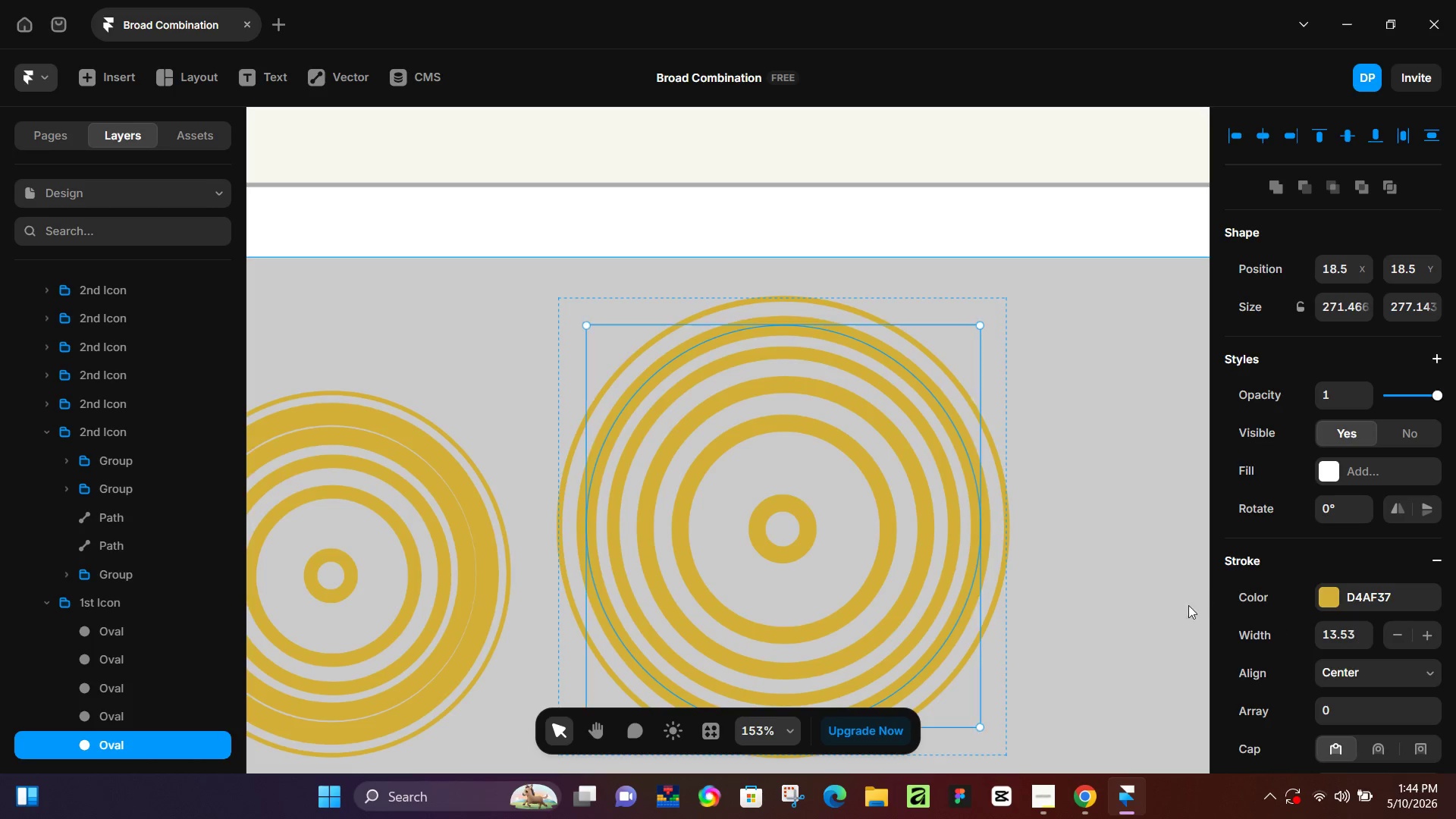 
left_click([1142, 598])
 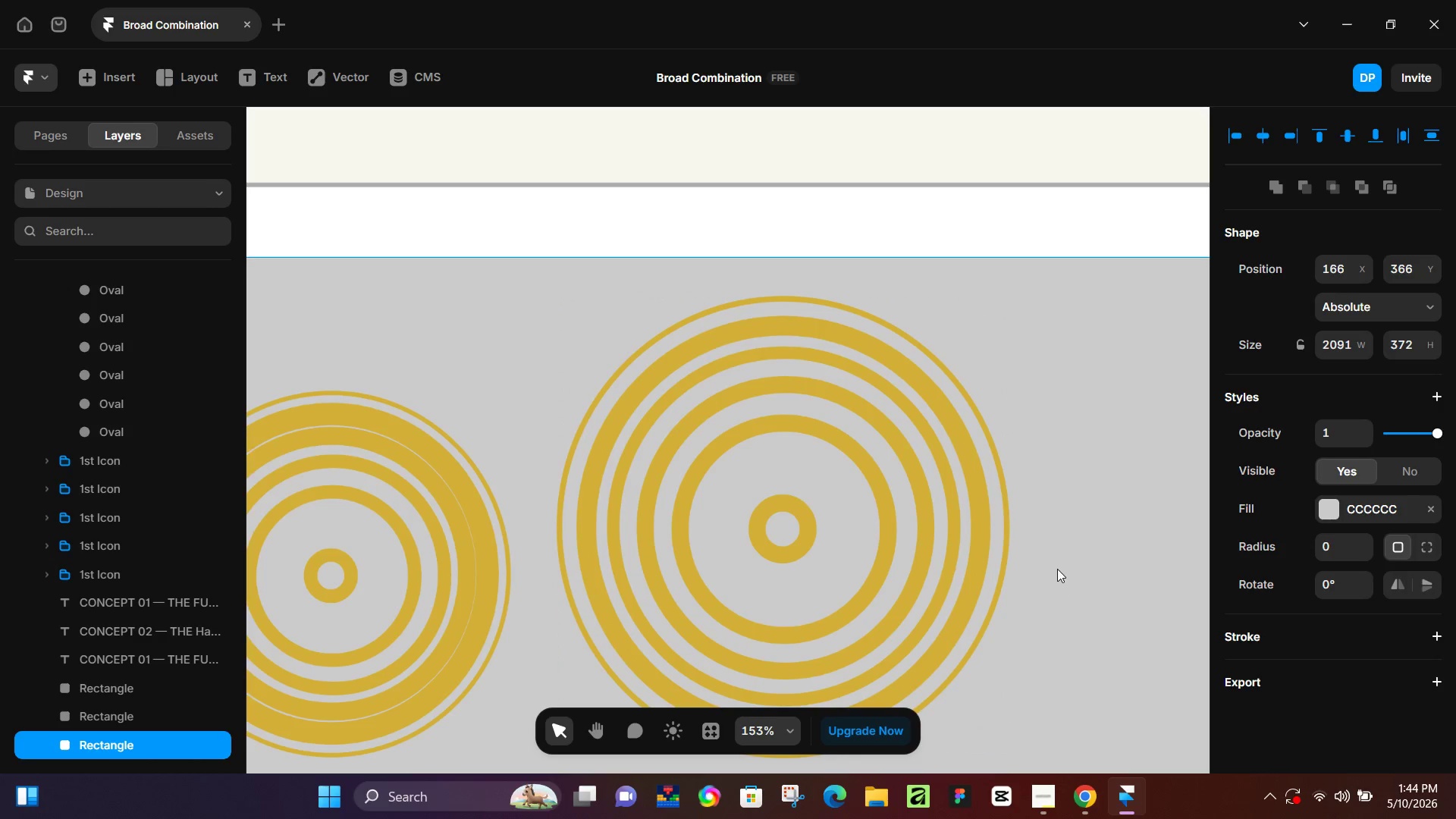 
key(Control+ControlLeft)
 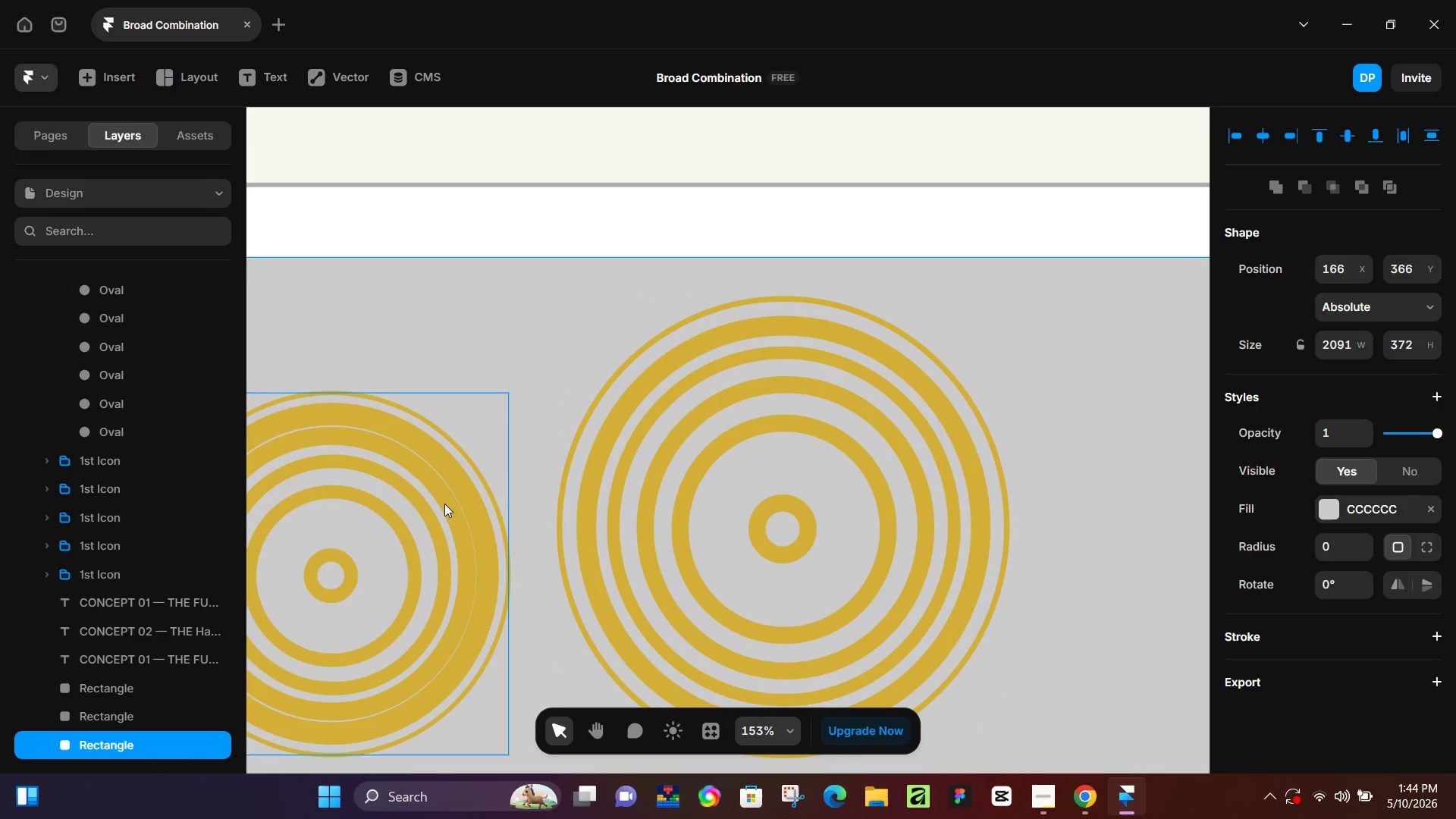 
hold_key(key=ControlLeft, duration=0.39)
scroll: coordinate [510, 471], scroll_direction: down, amount: 3.0
 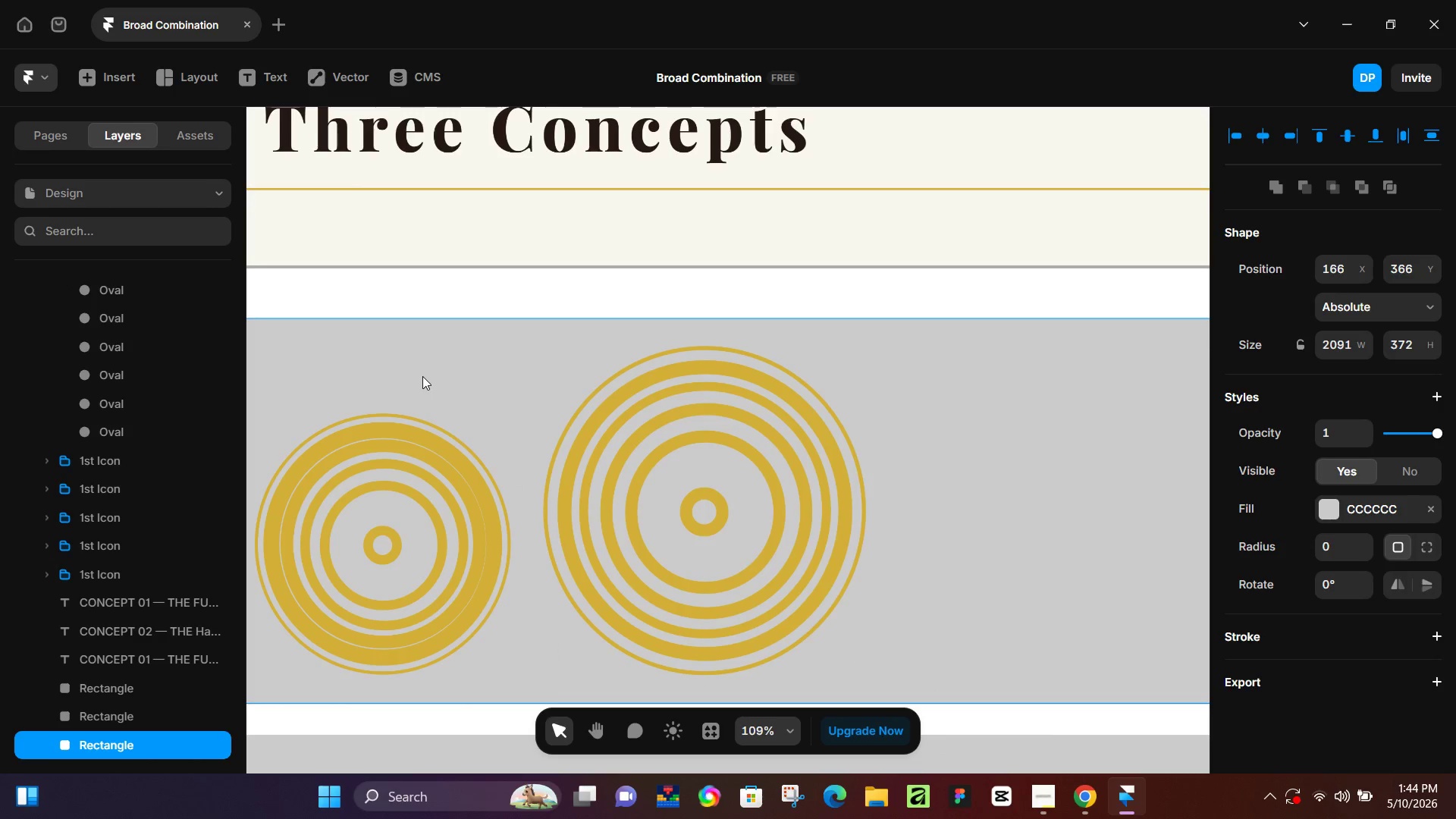 
hold_key(key=Space, duration=0.89)
 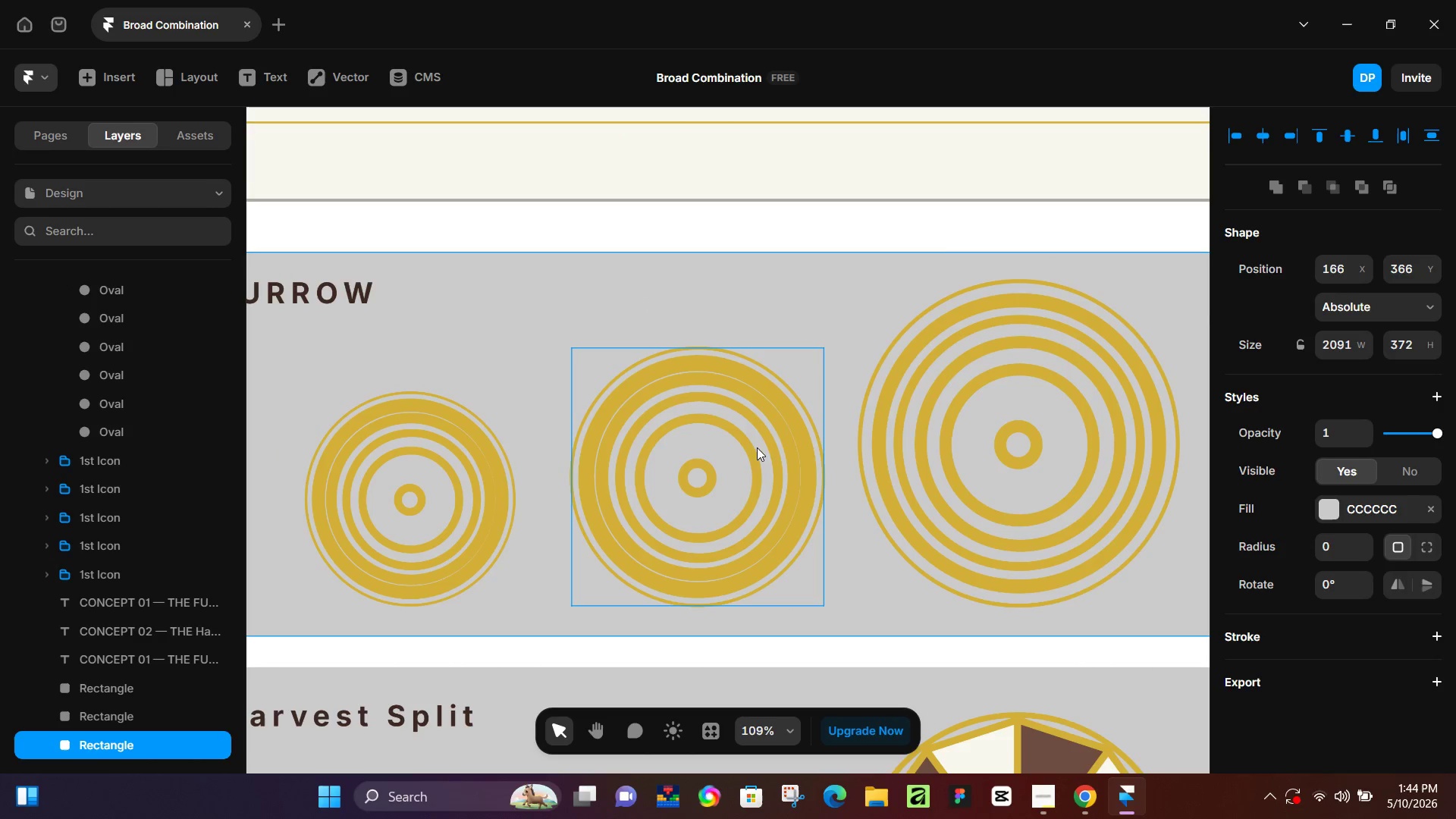 
left_click_drag(start_coordinate=[427, 372], to_coordinate=[746, 306])
 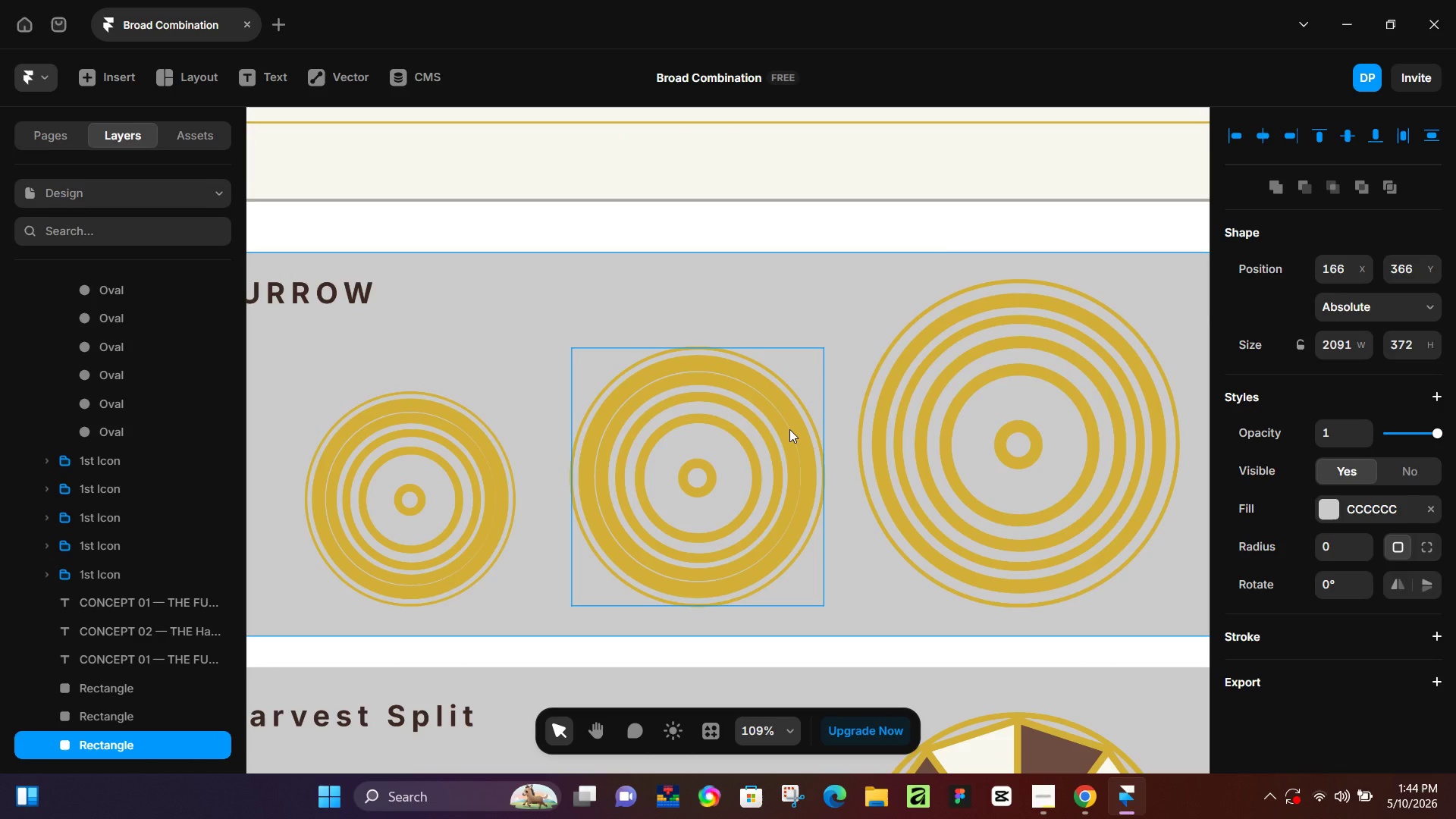 
key(Control+Z)
 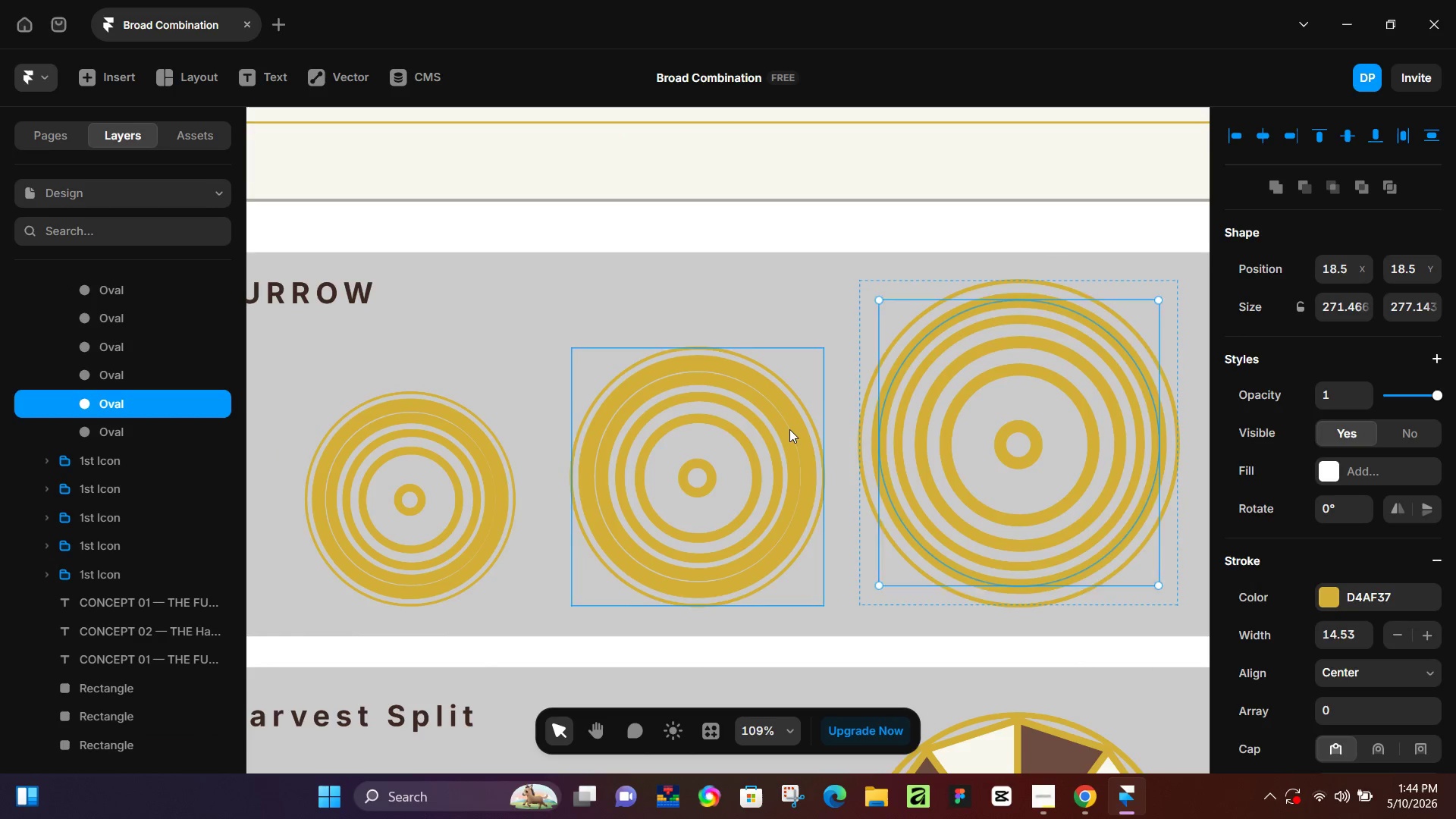 
hold_key(key=Z, duration=0.72)
 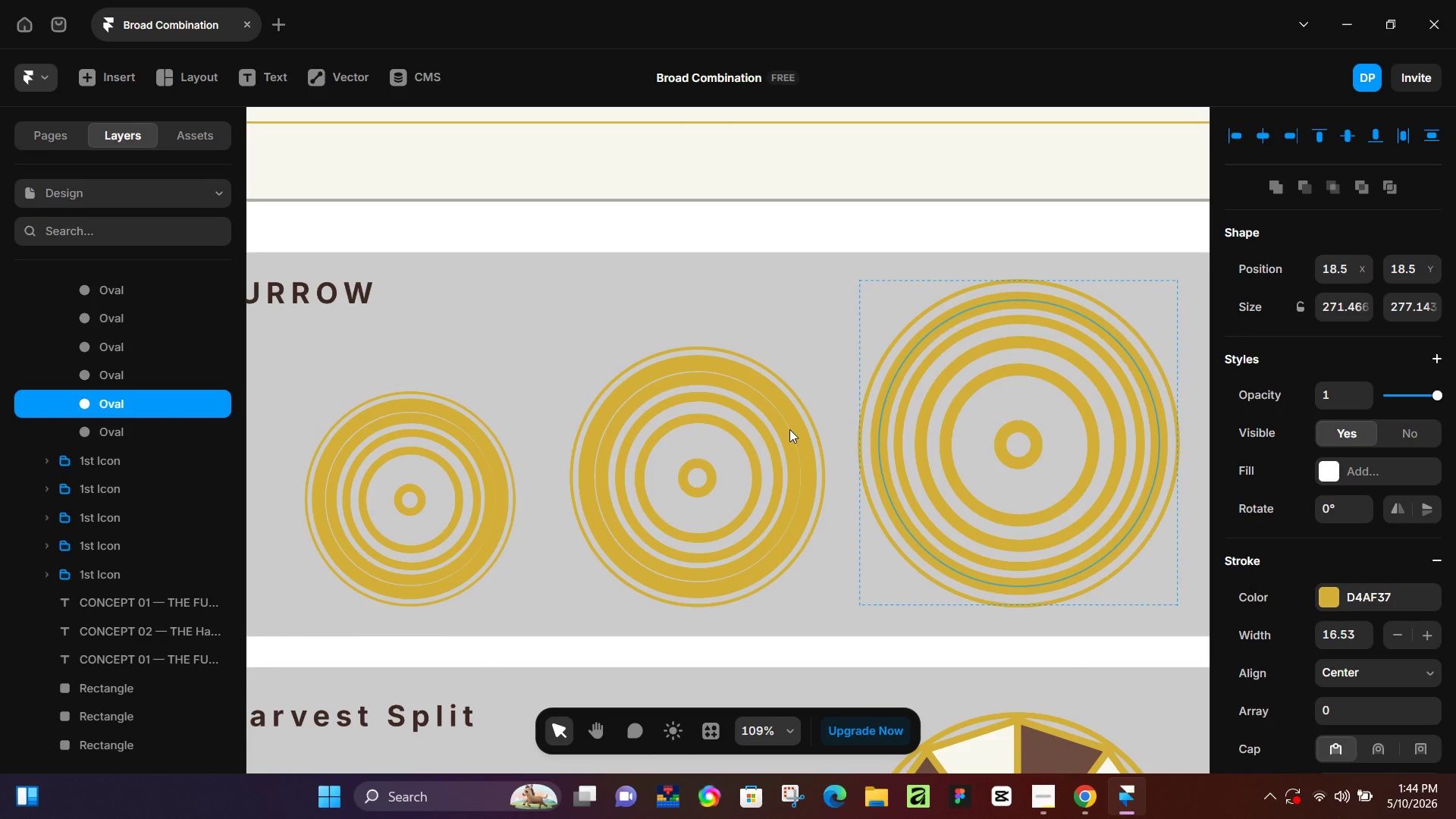 
hold_key(key=Z, duration=0.72)
 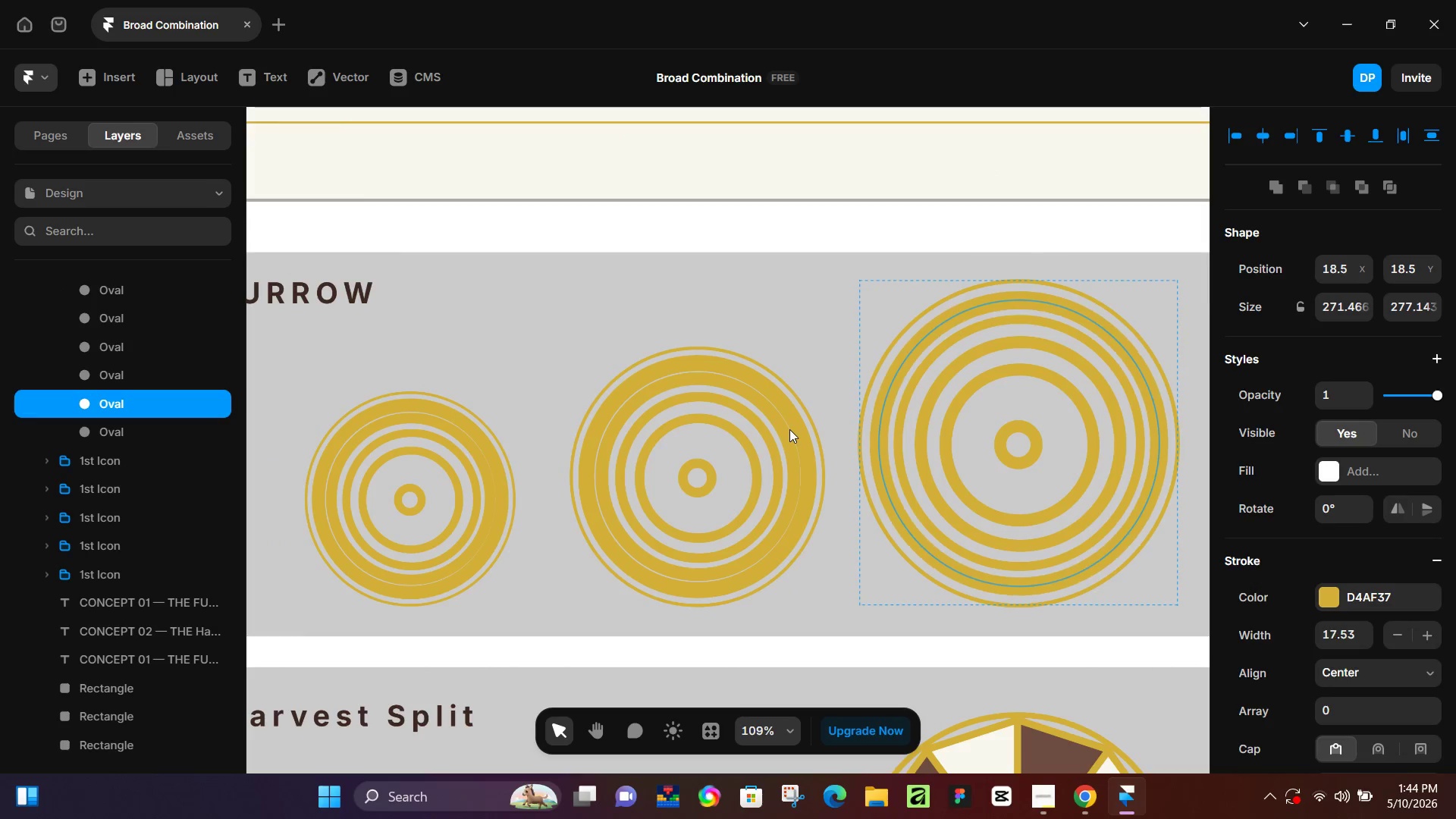 
key(Control+Z)
 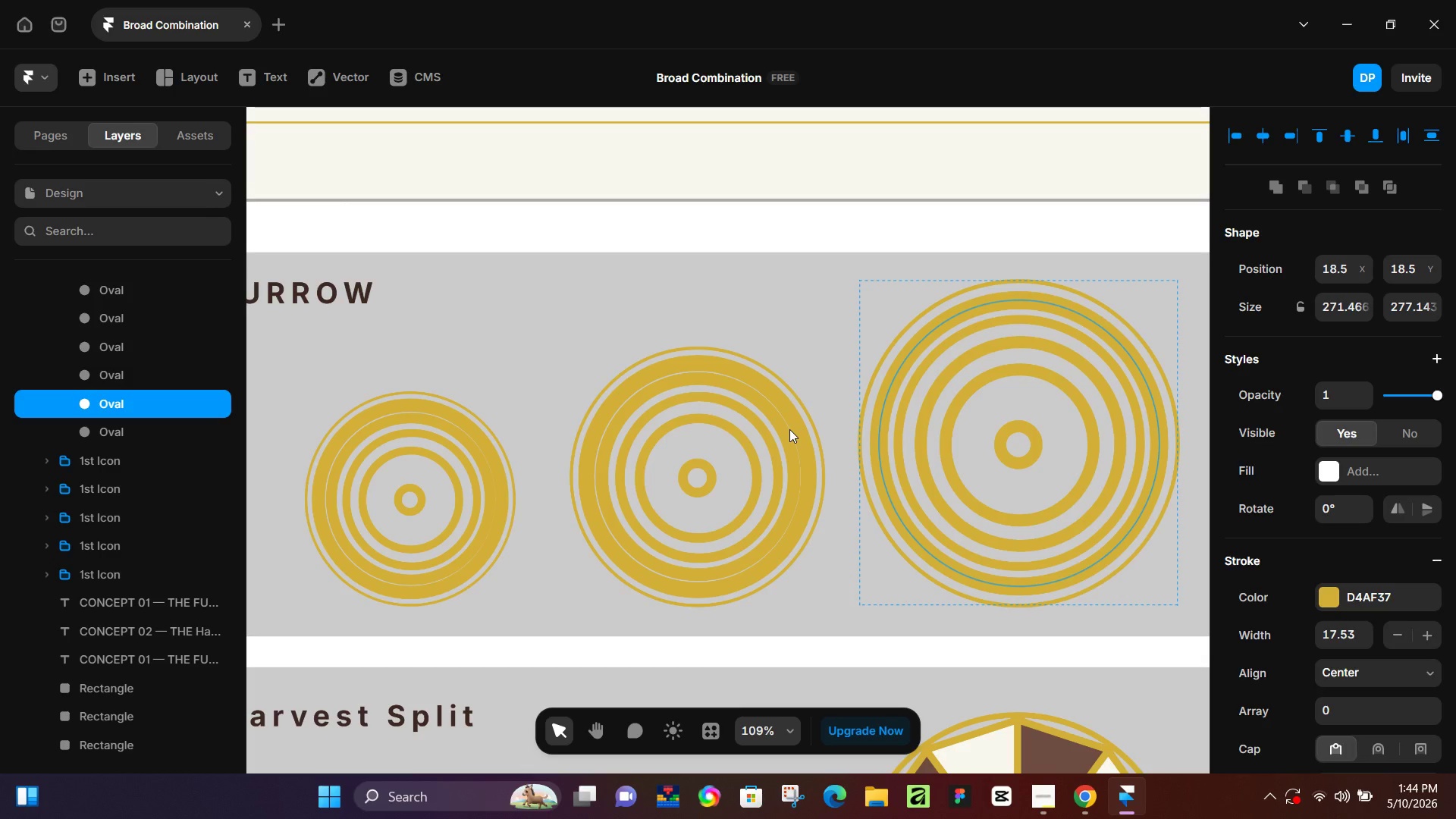 
key(Control+Z)
 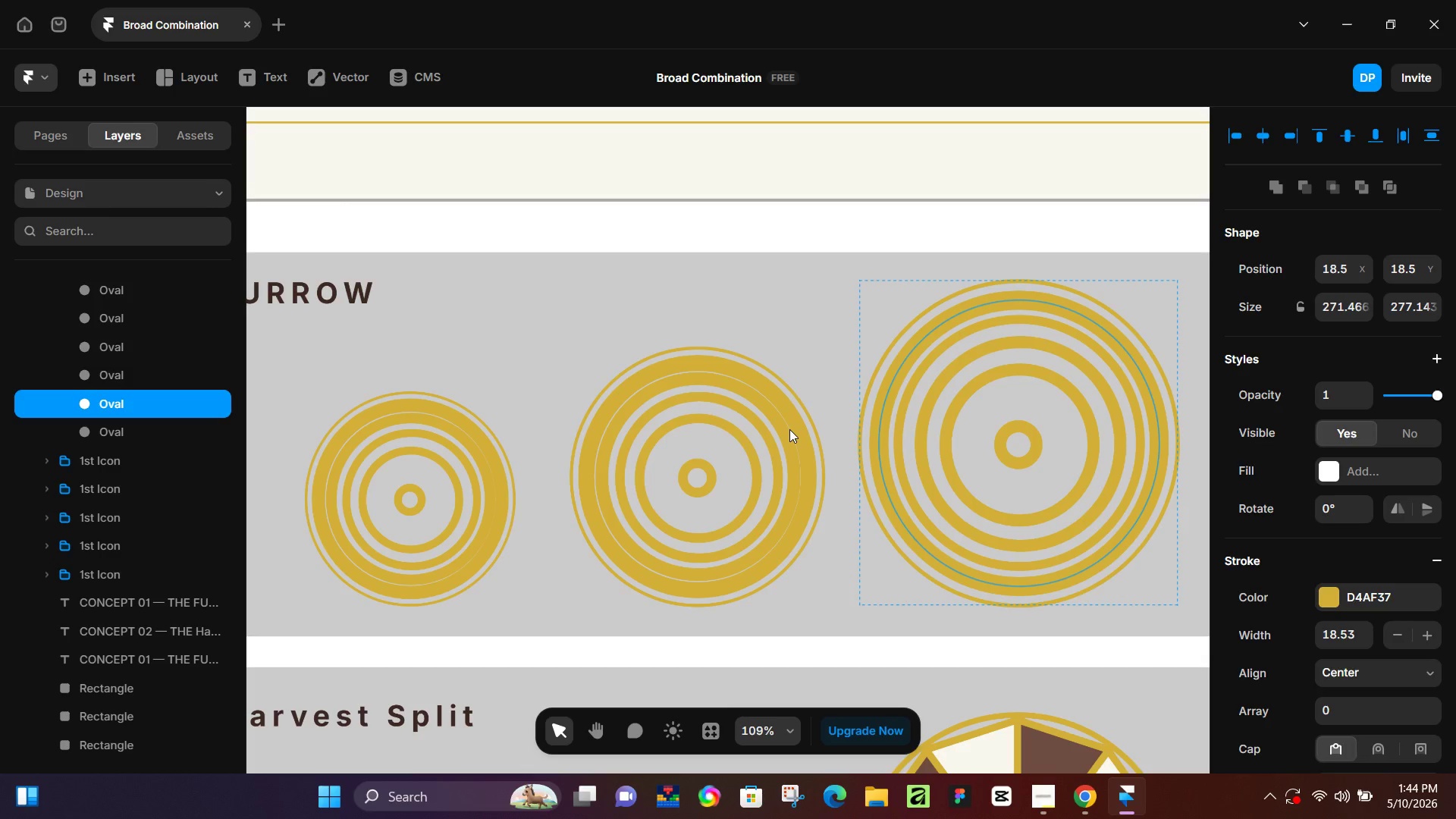 
key(Control+Z)
 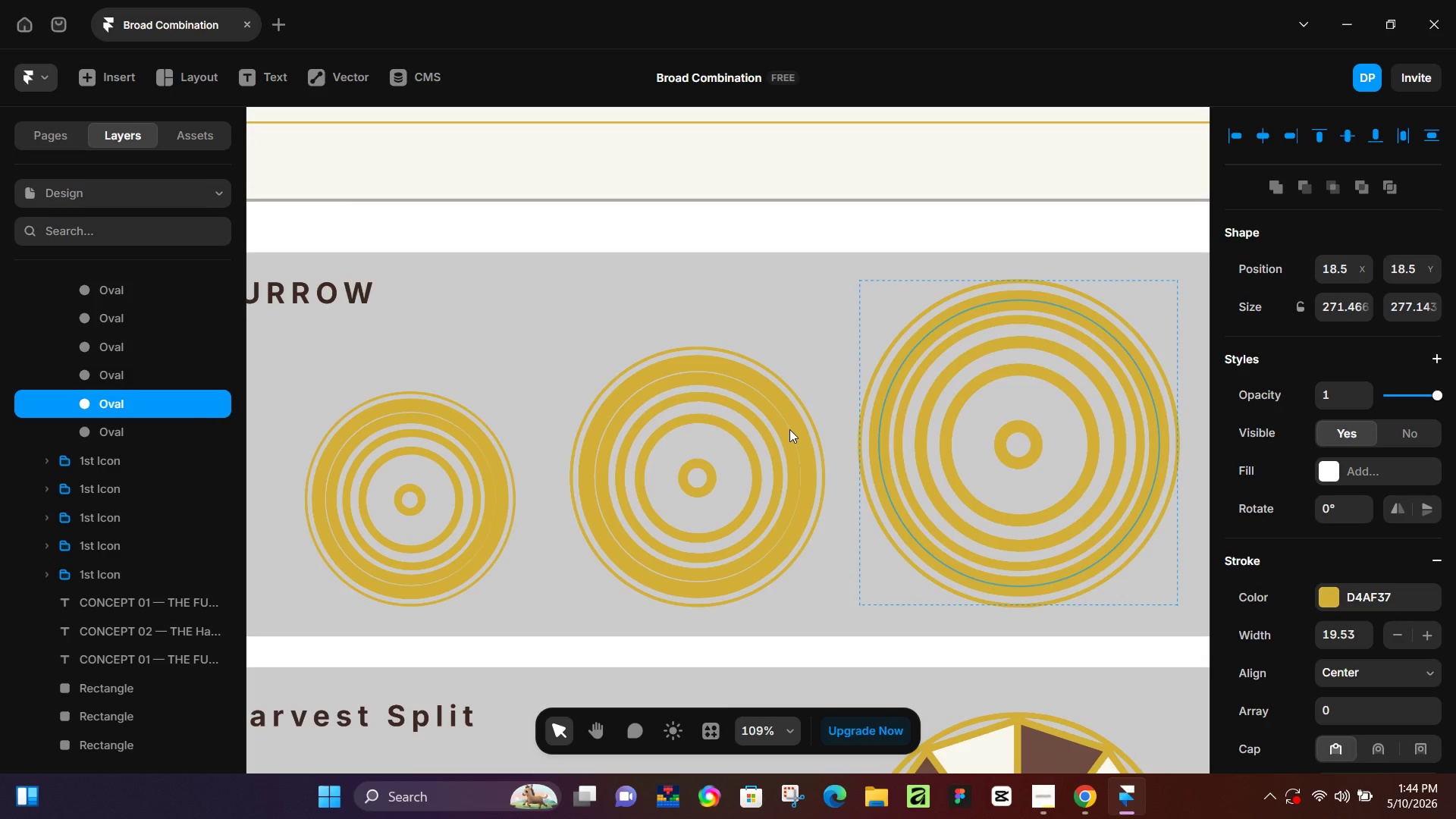 
key(Control+Z)
 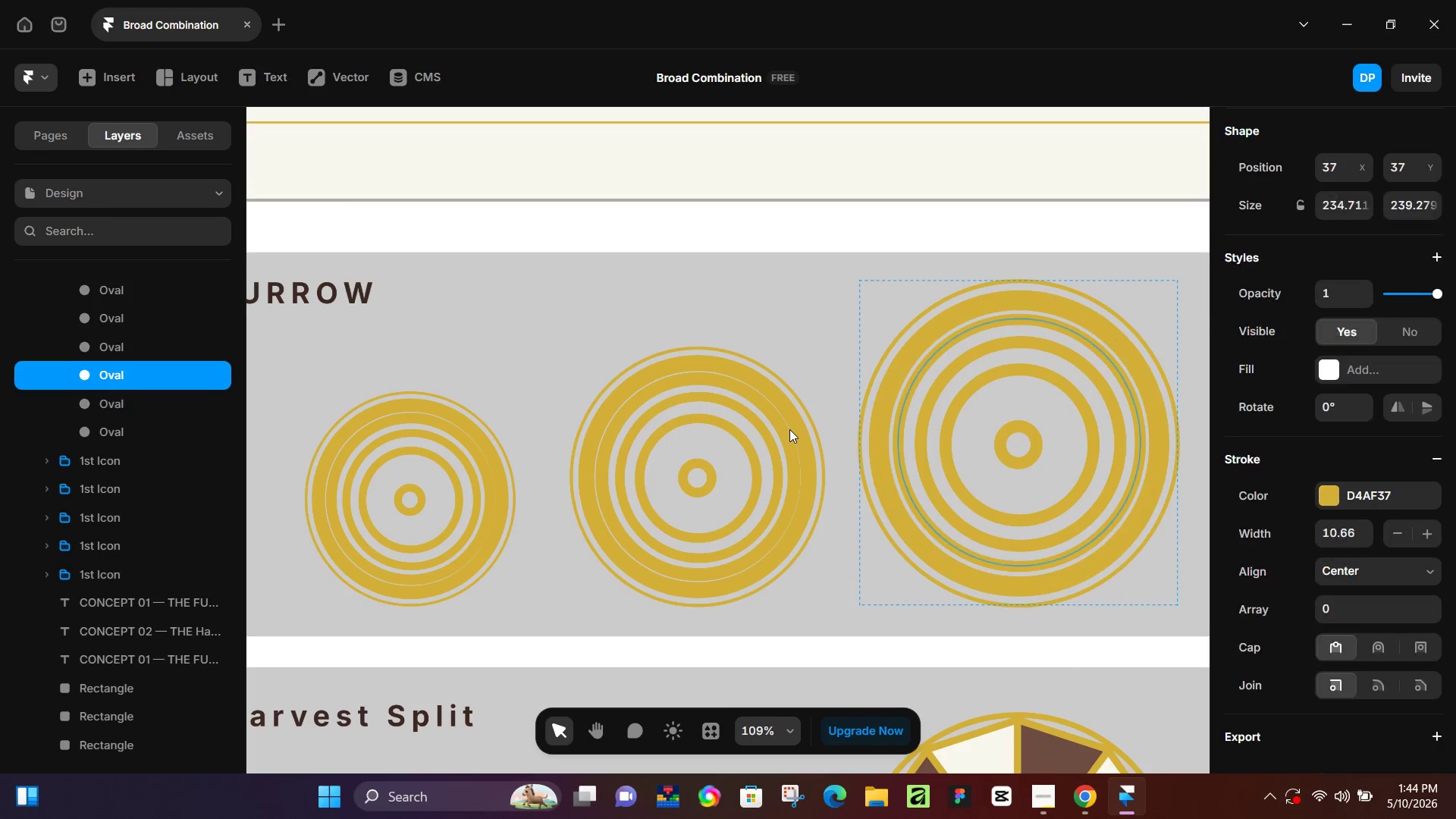 
key(Control+Z)
 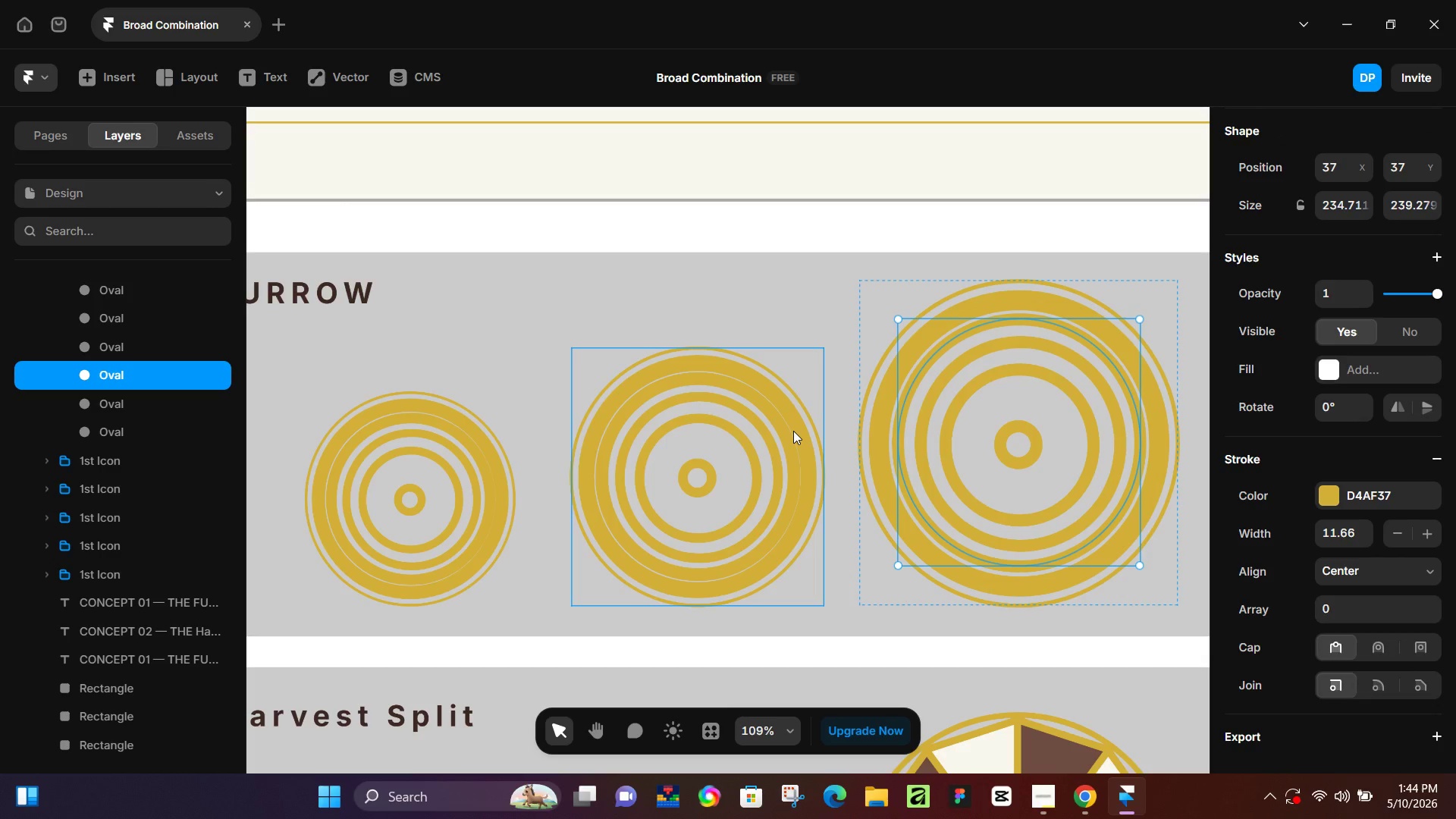 
key(Control+Z)
 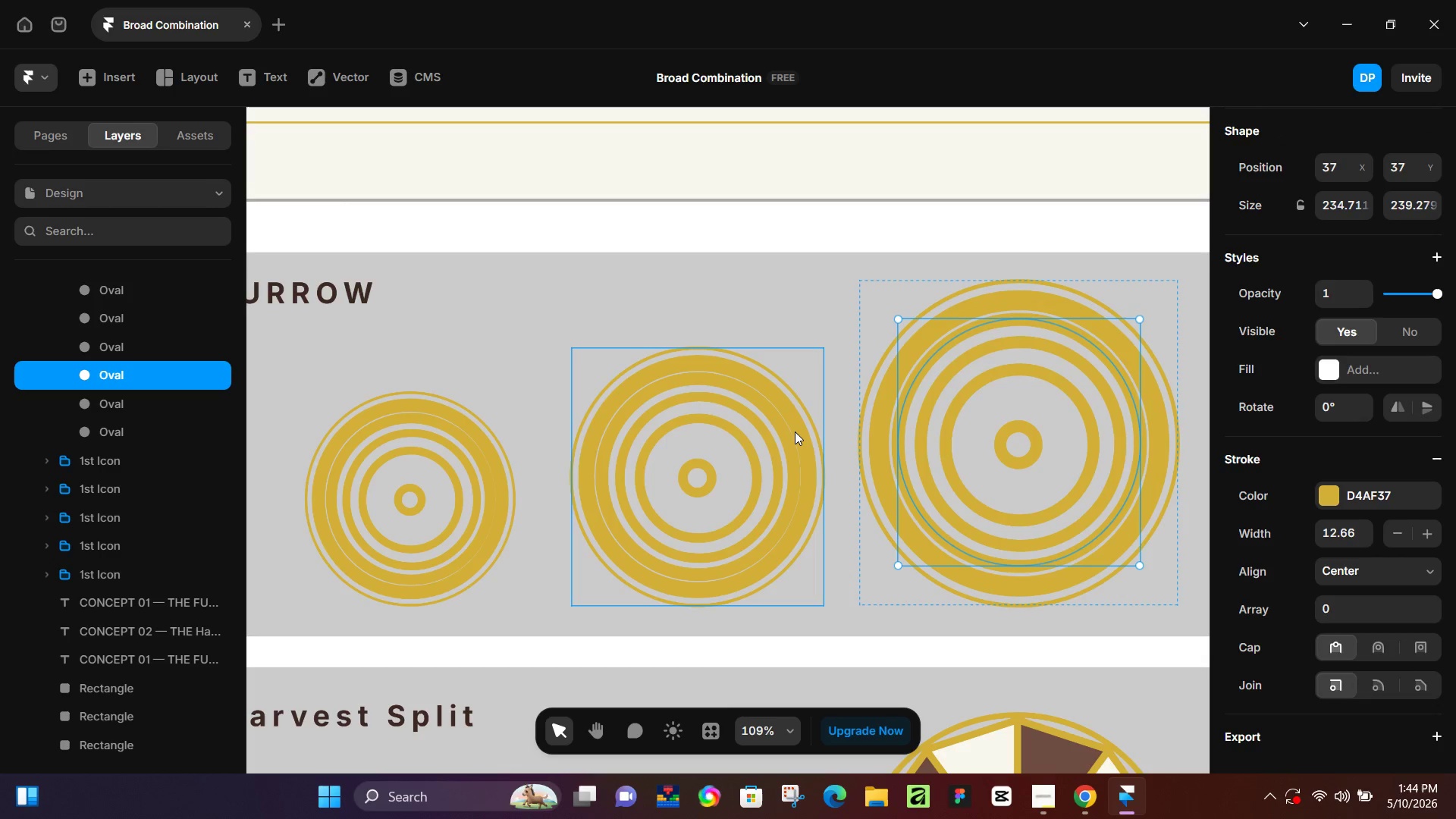 
key(Control+Z)
 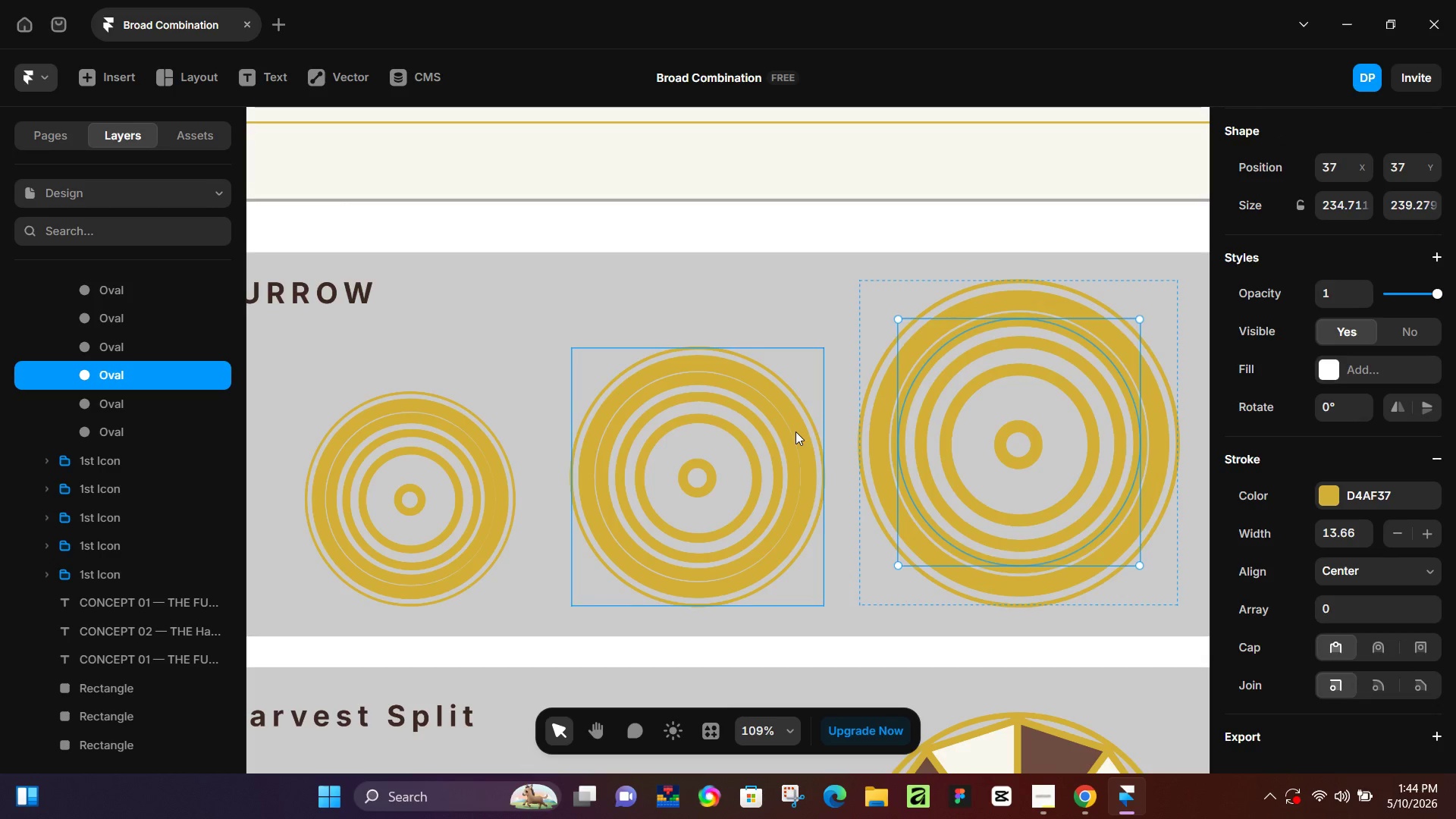 
key(Control+Z)
 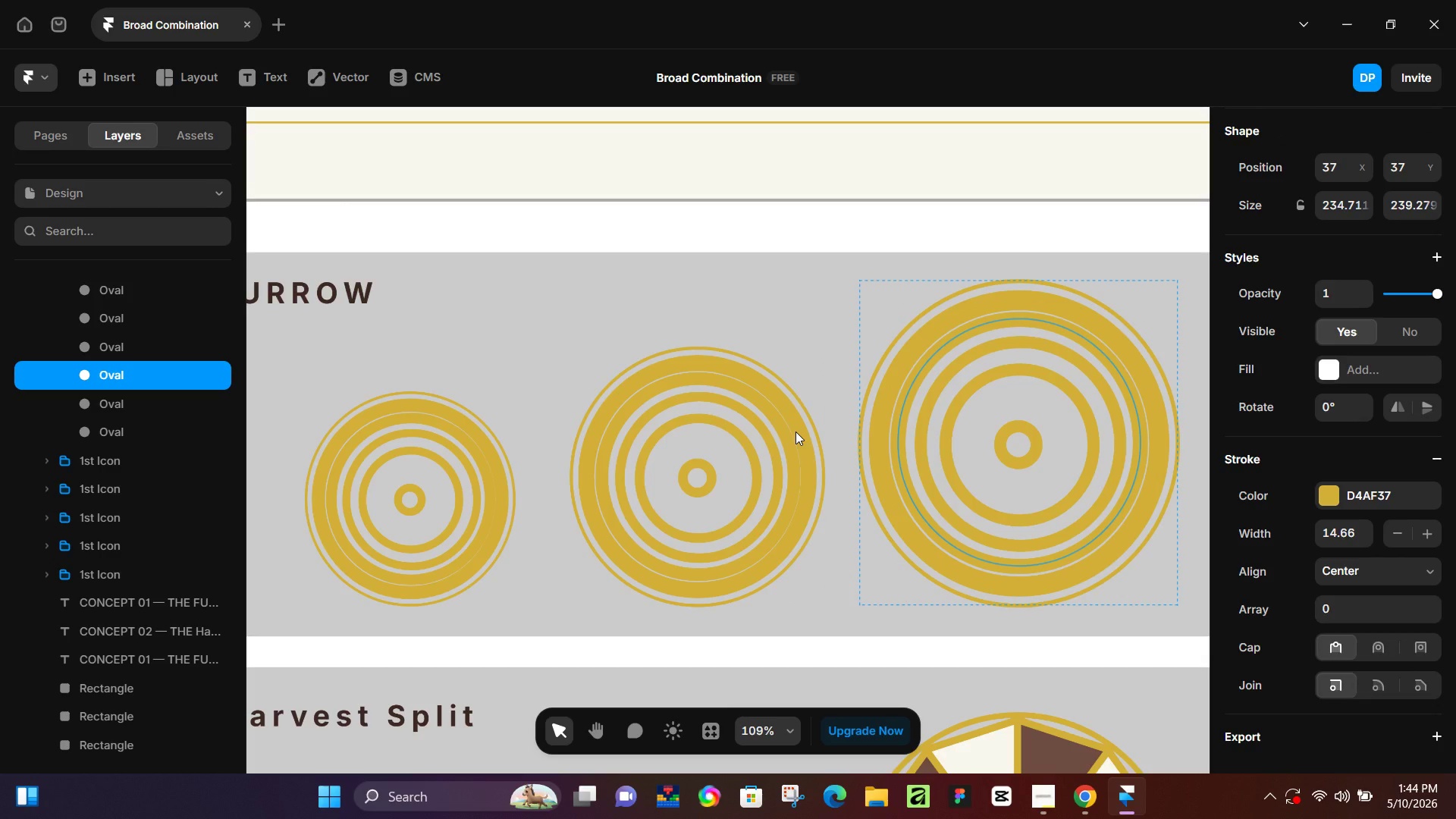 
key(Control+Z)
 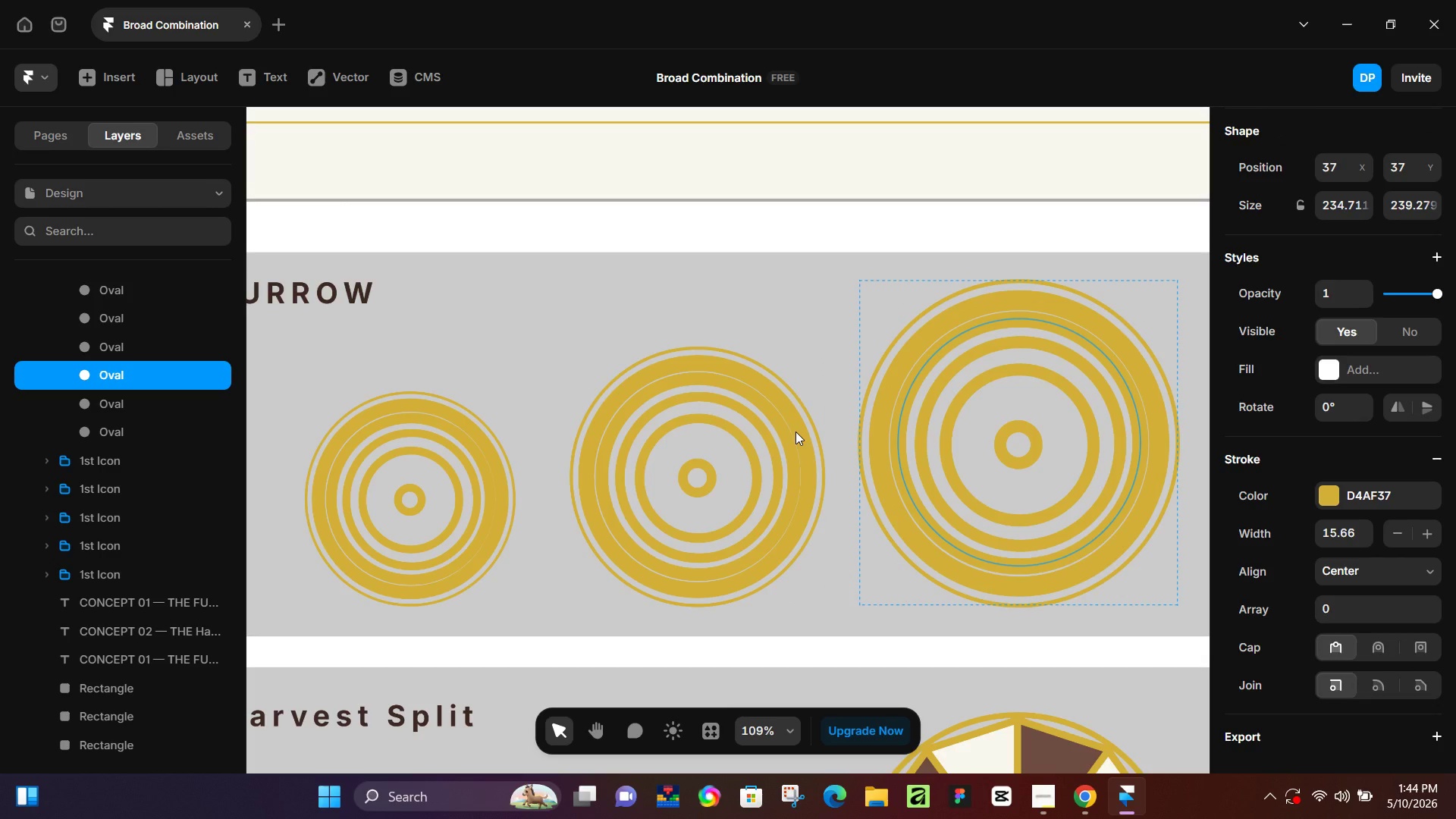 
key(Control+Z)
 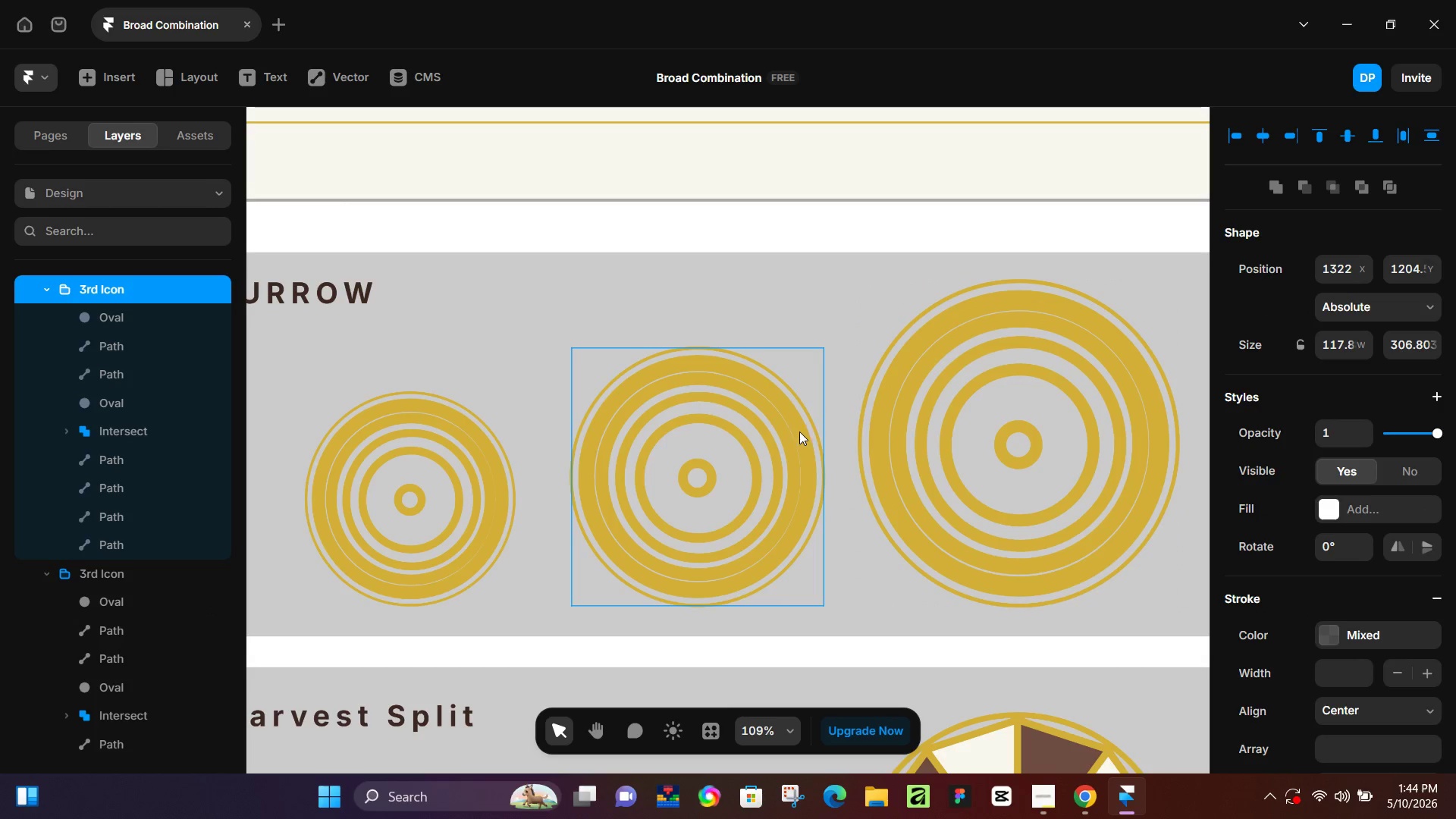 
hold_key(key=ControlLeft, duration=1.11)
scroll: coordinate [853, 500], scroll_direction: down, amount: 17.0
 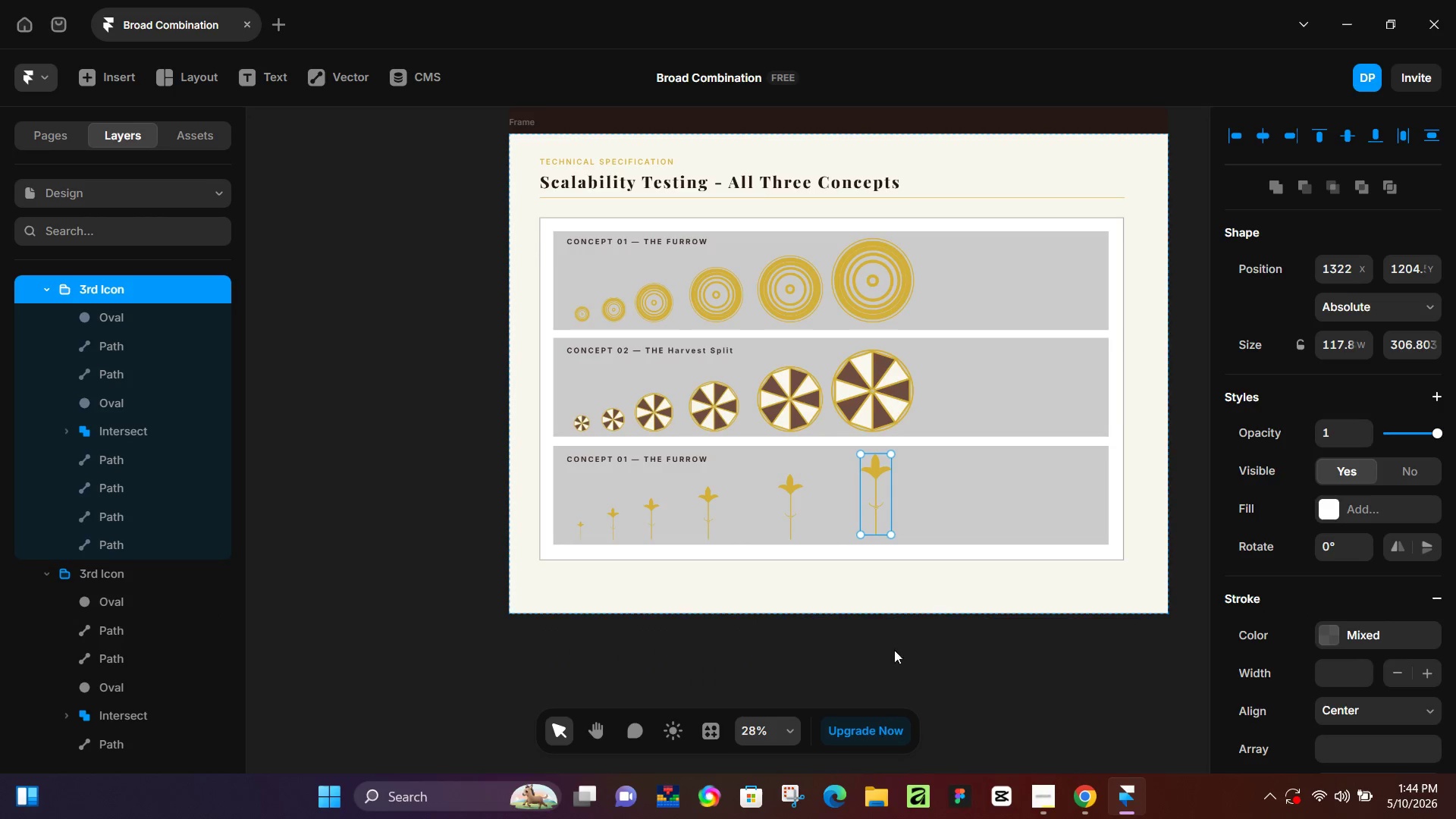 
left_click([908, 645])
 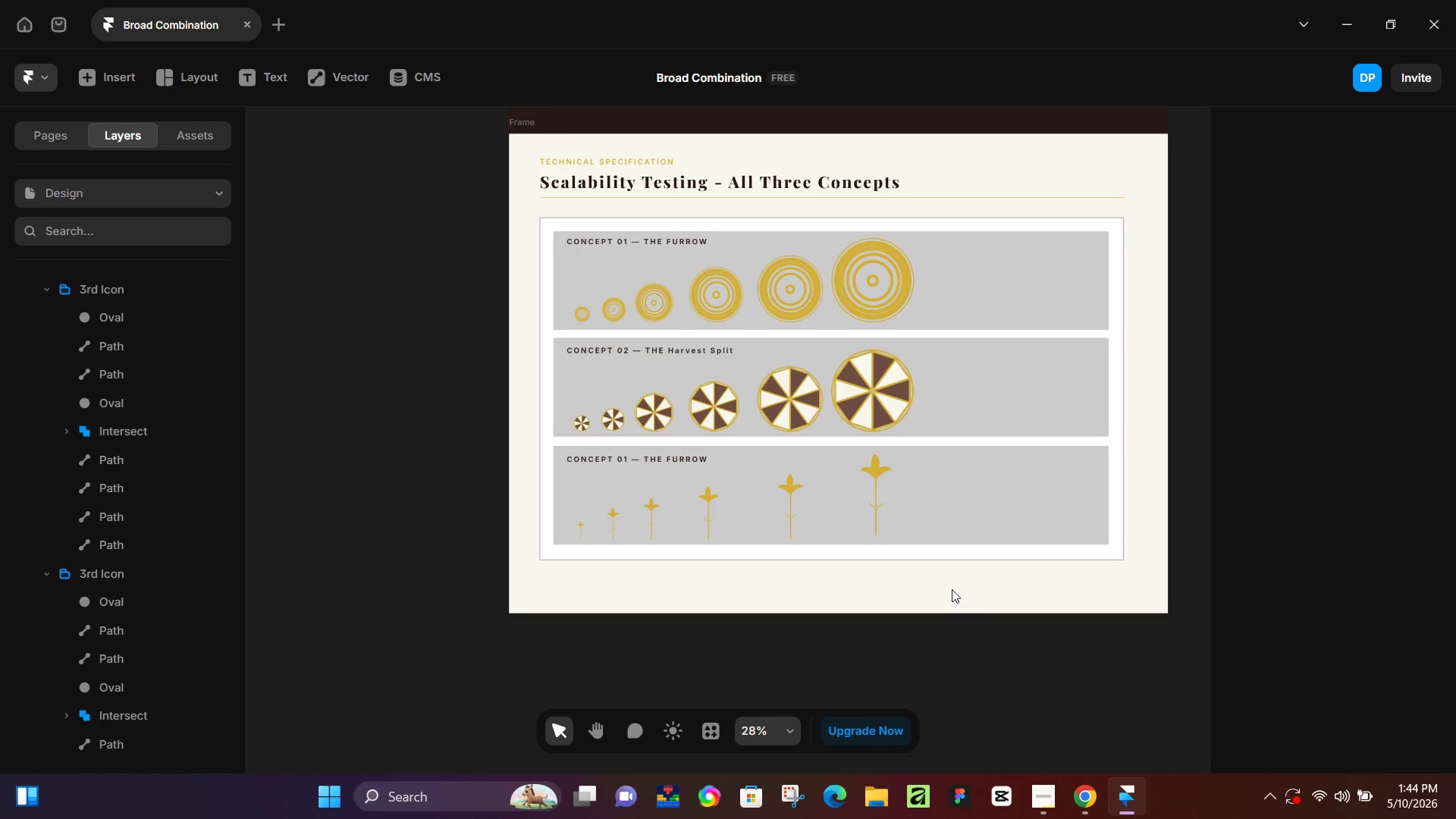 
wait(16.09)
 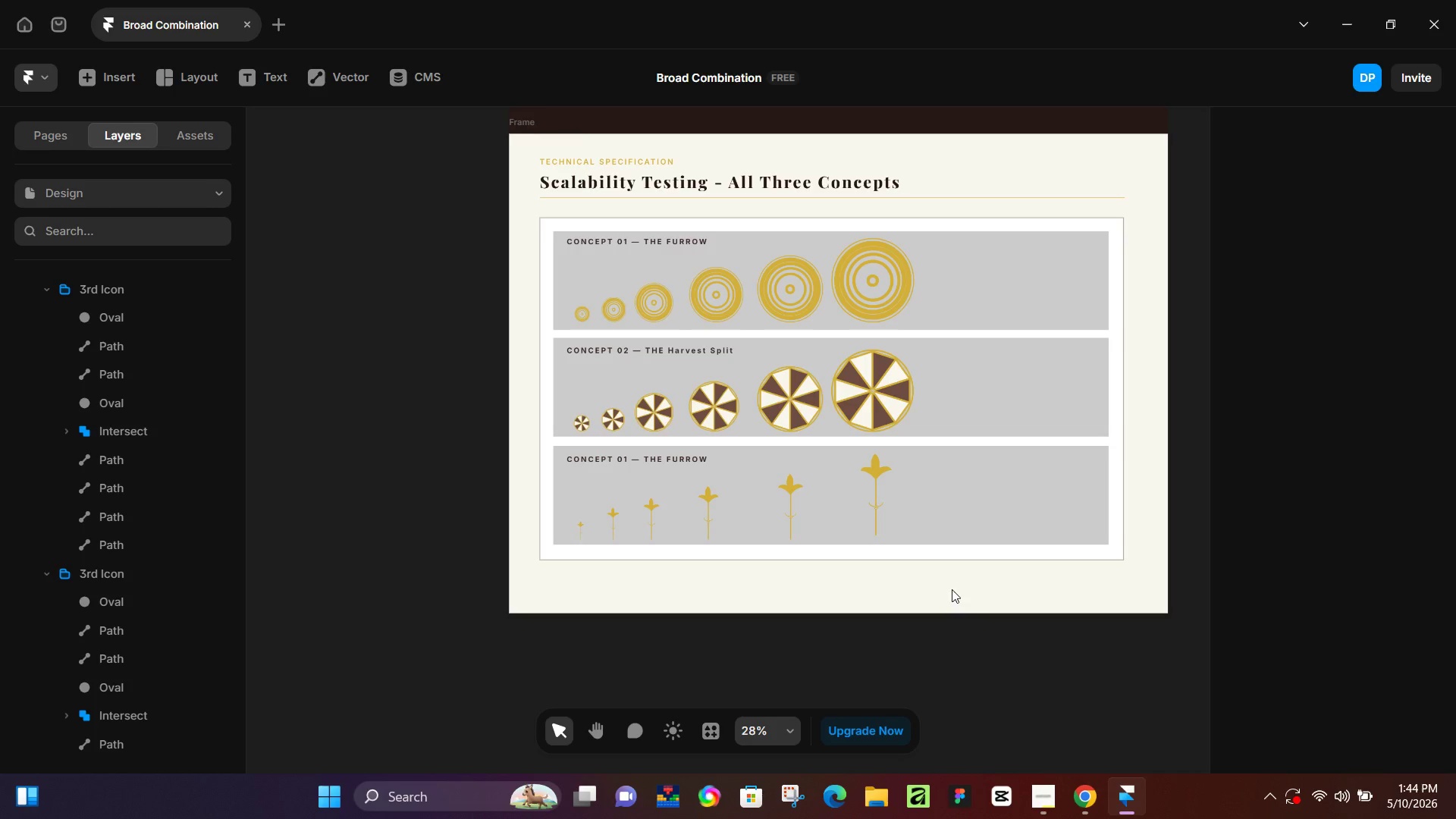 
scroll: coordinate [976, 453], scroll_direction: up, amount: 20.0
 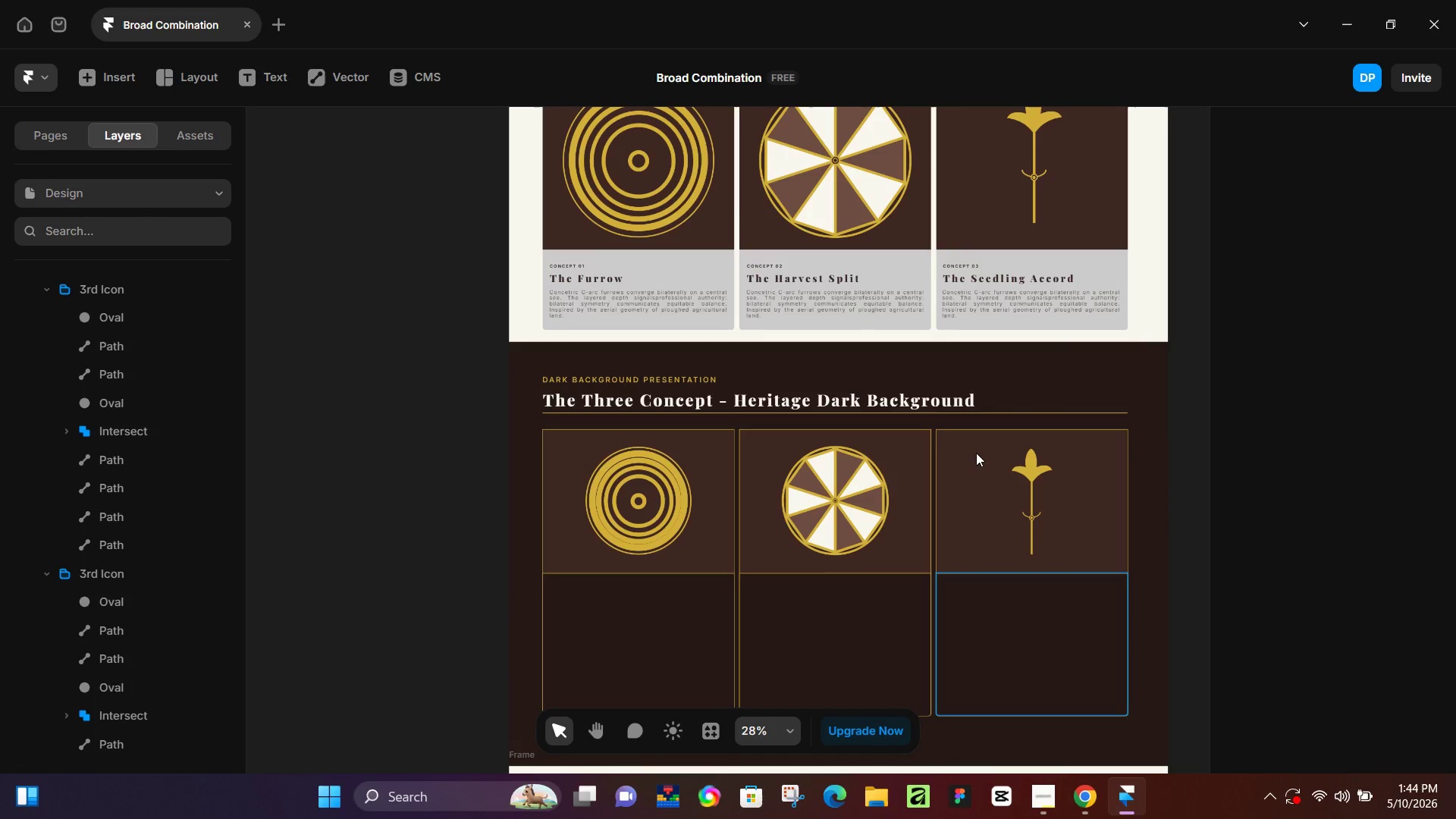 
scroll: coordinate [958, 526], scroll_direction: down, amount: 14.0
 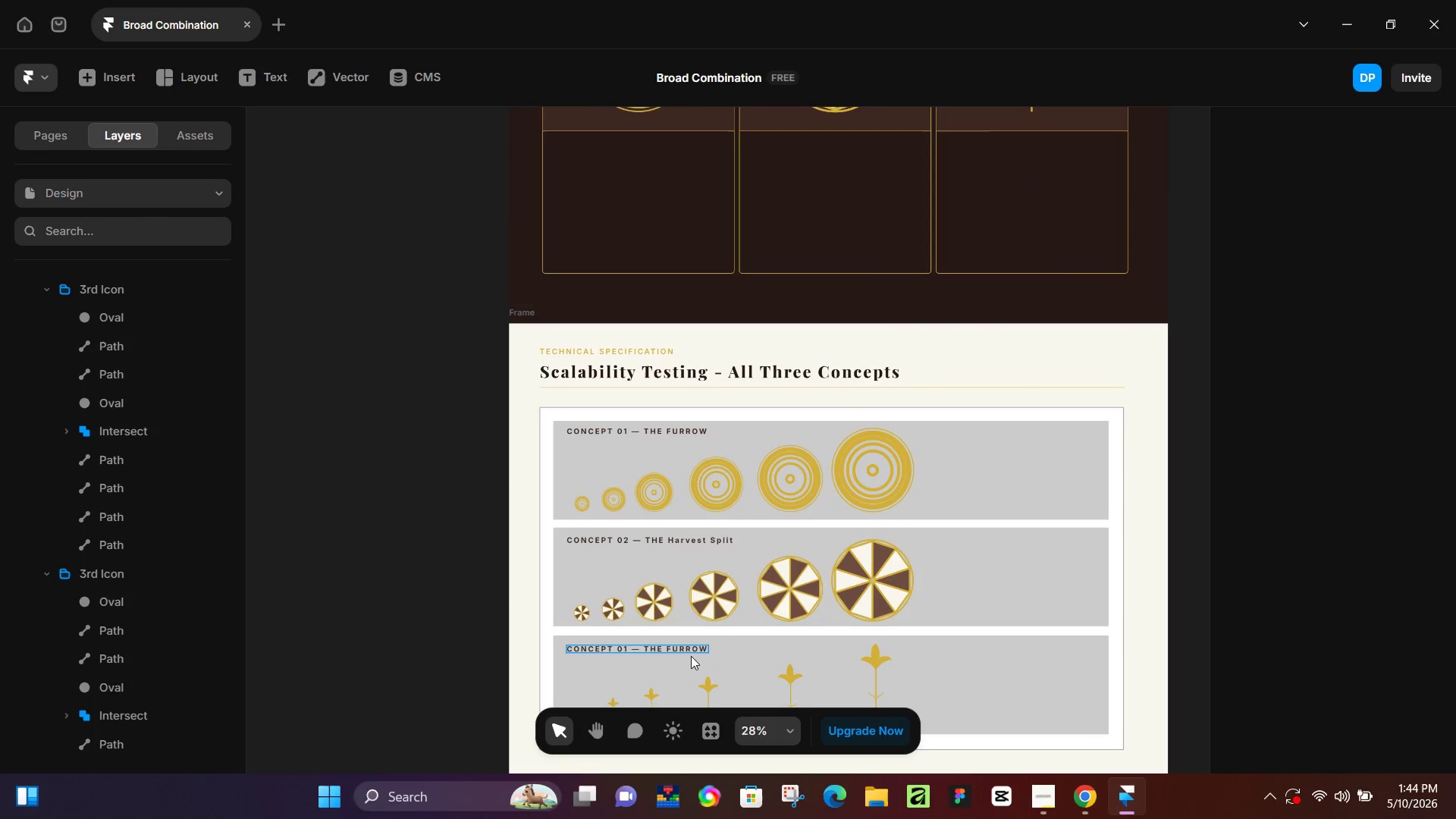 
double_click([684, 647])
 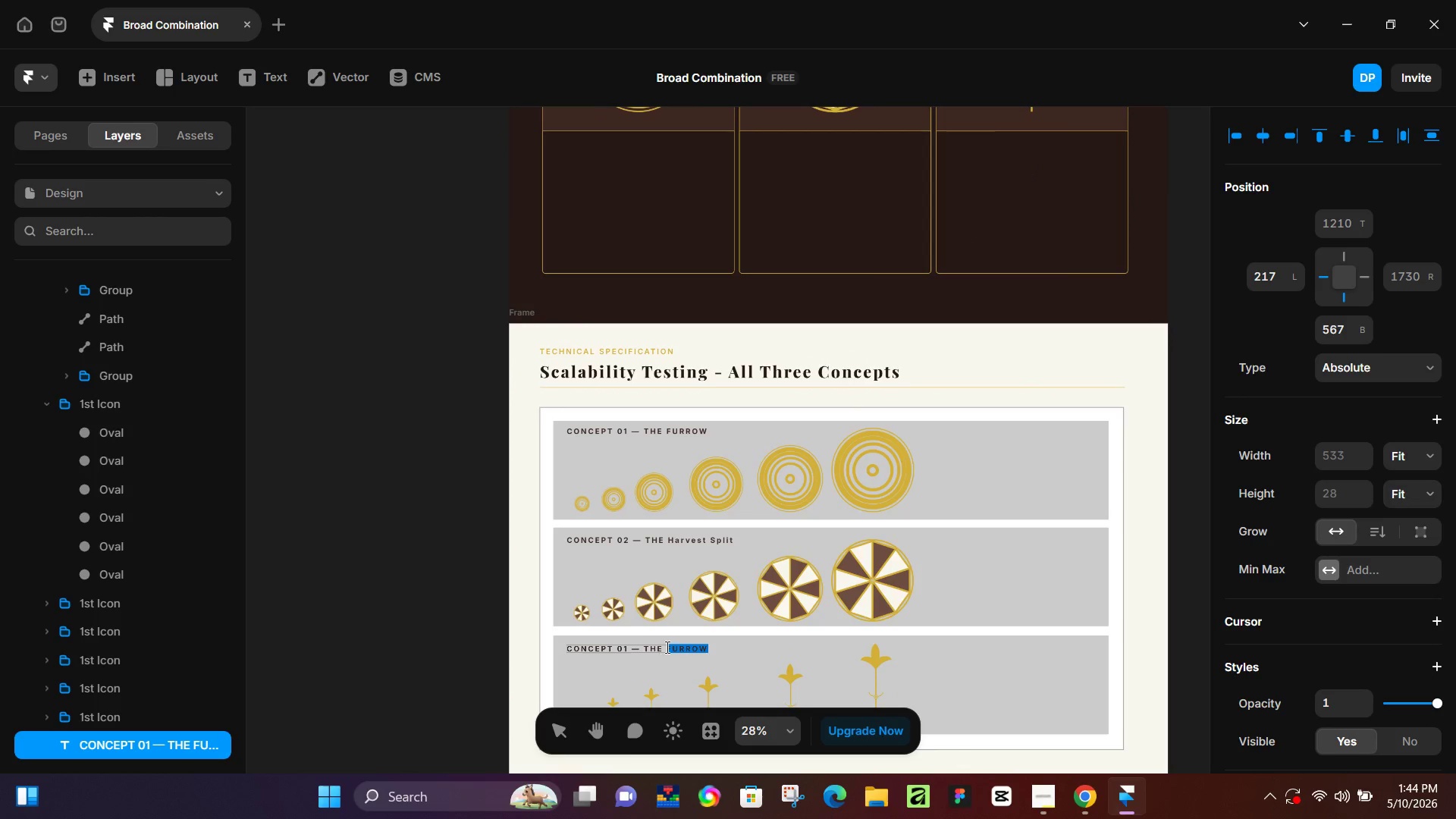 
type(Seed)
key(Backspace)
key(Backspace)
key(Backspace)
key(Backspace)
type(SEEDLING ACCORD)
 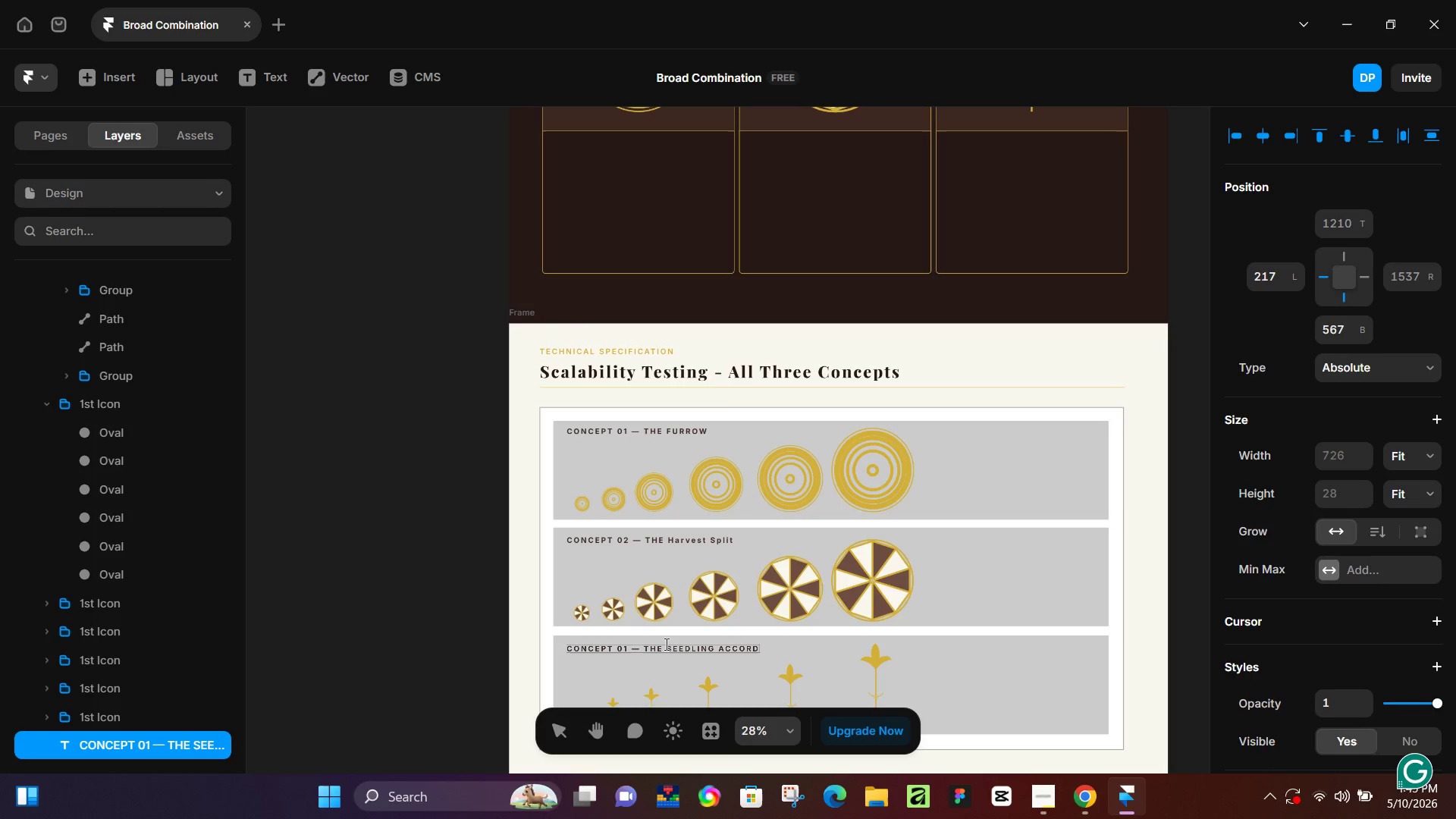 
hold_key(key=ControlLeft, duration=0.86)
hold_key(key=ControlLeft, duration=0.47)
scroll: coordinate [697, 562], scroll_direction: up, amount: 2.0
 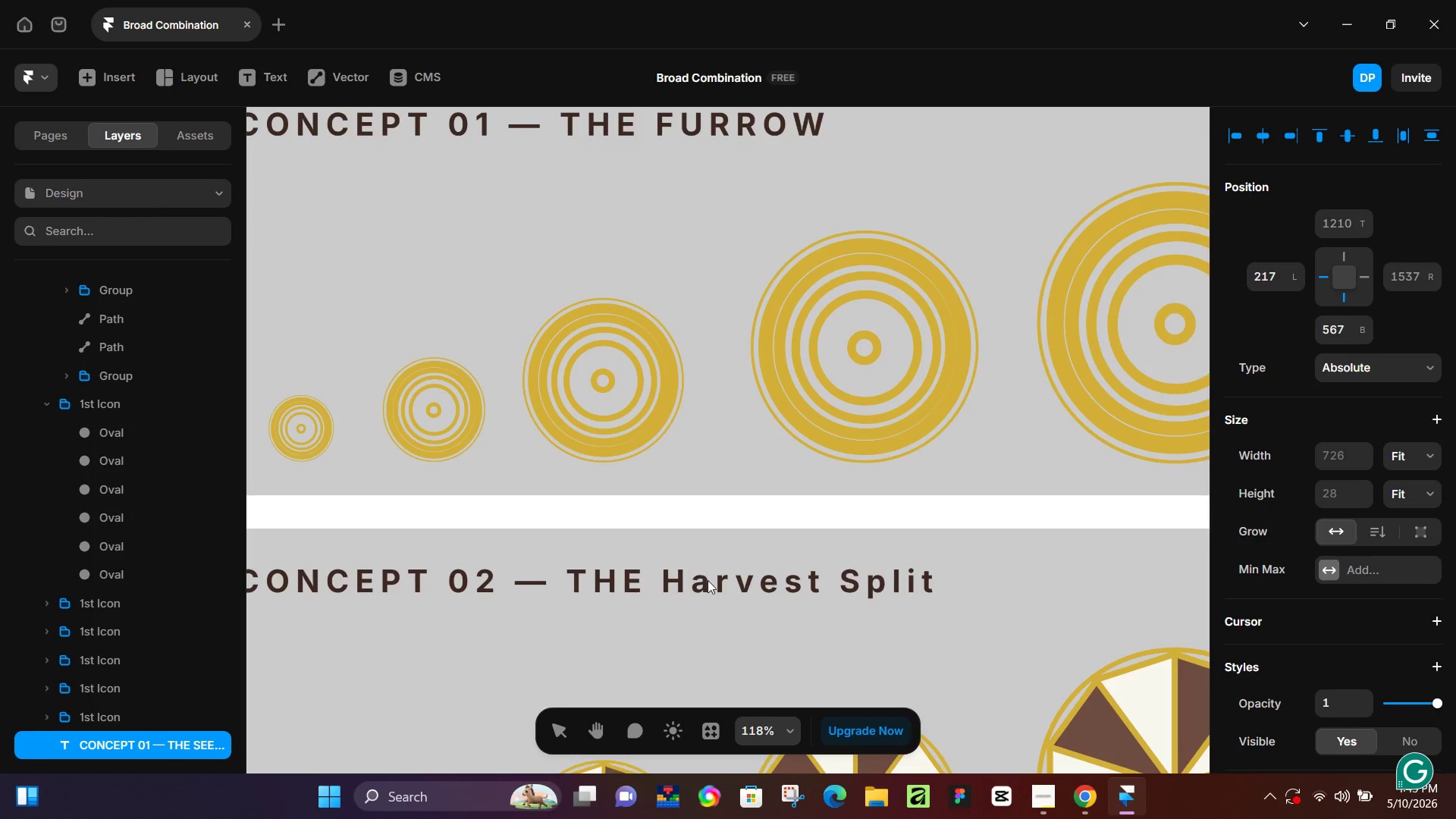 
double_click([708, 581])
 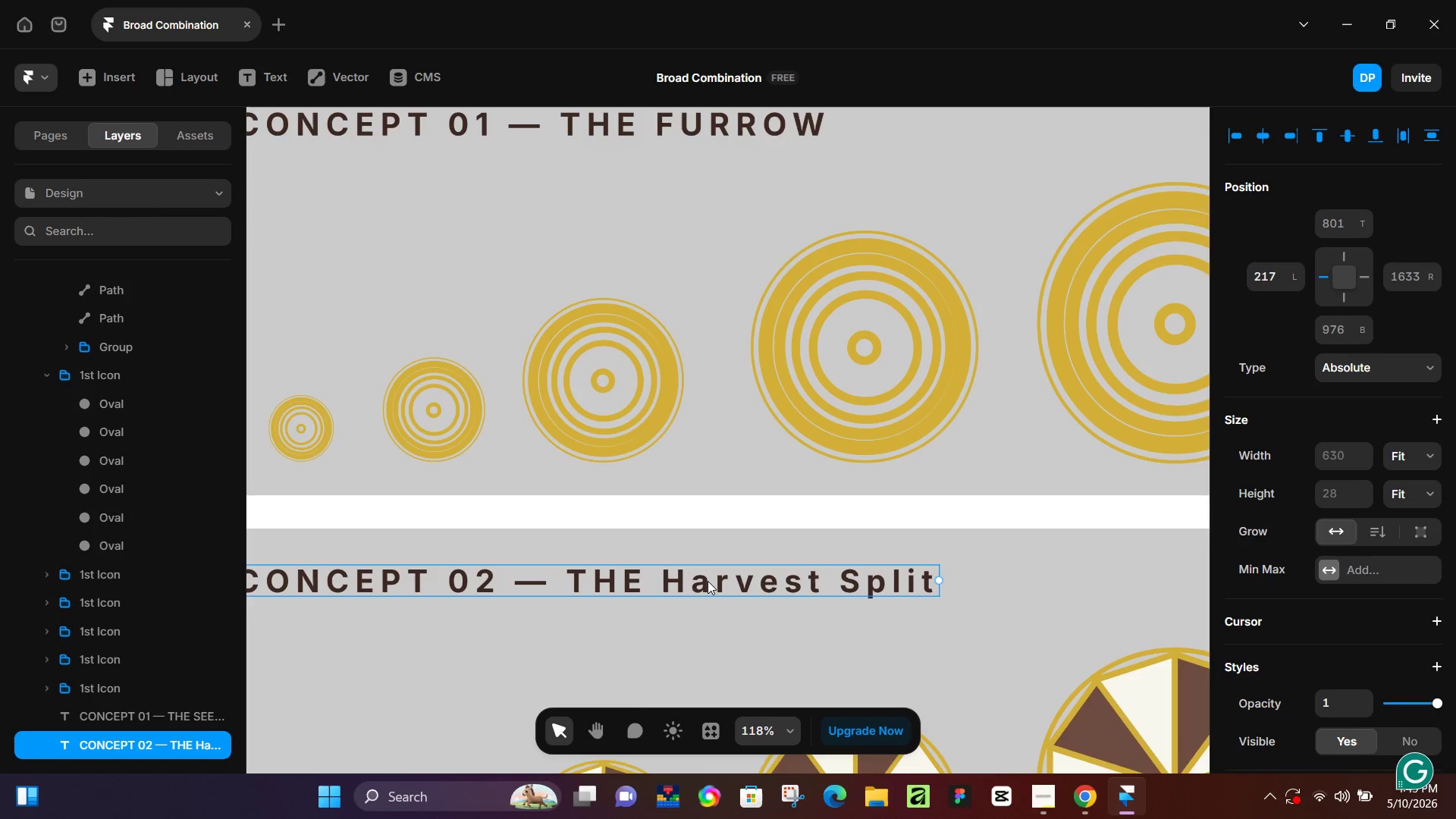 
triple_click([708, 581])
 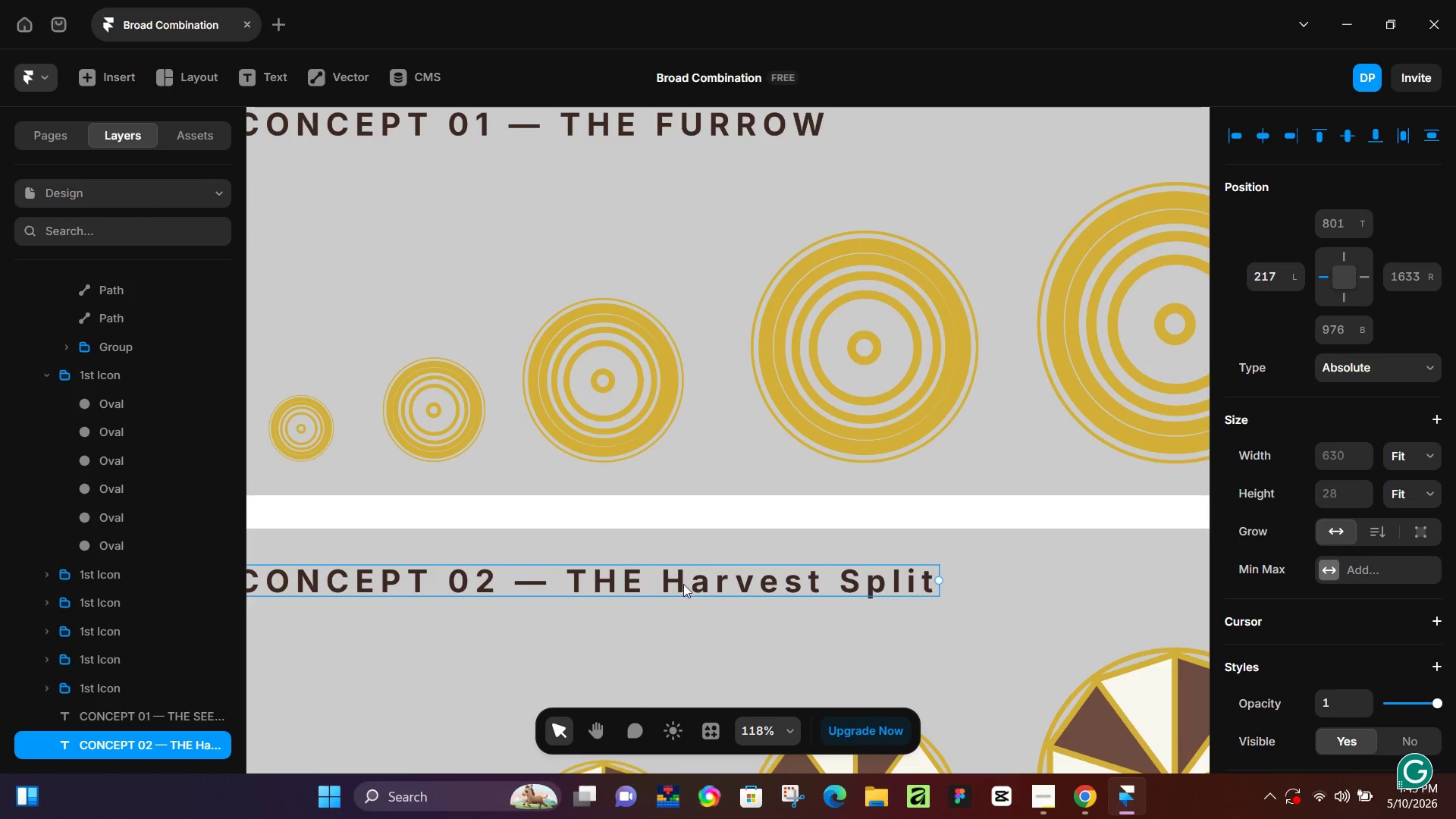 
triple_click([680, 584])
 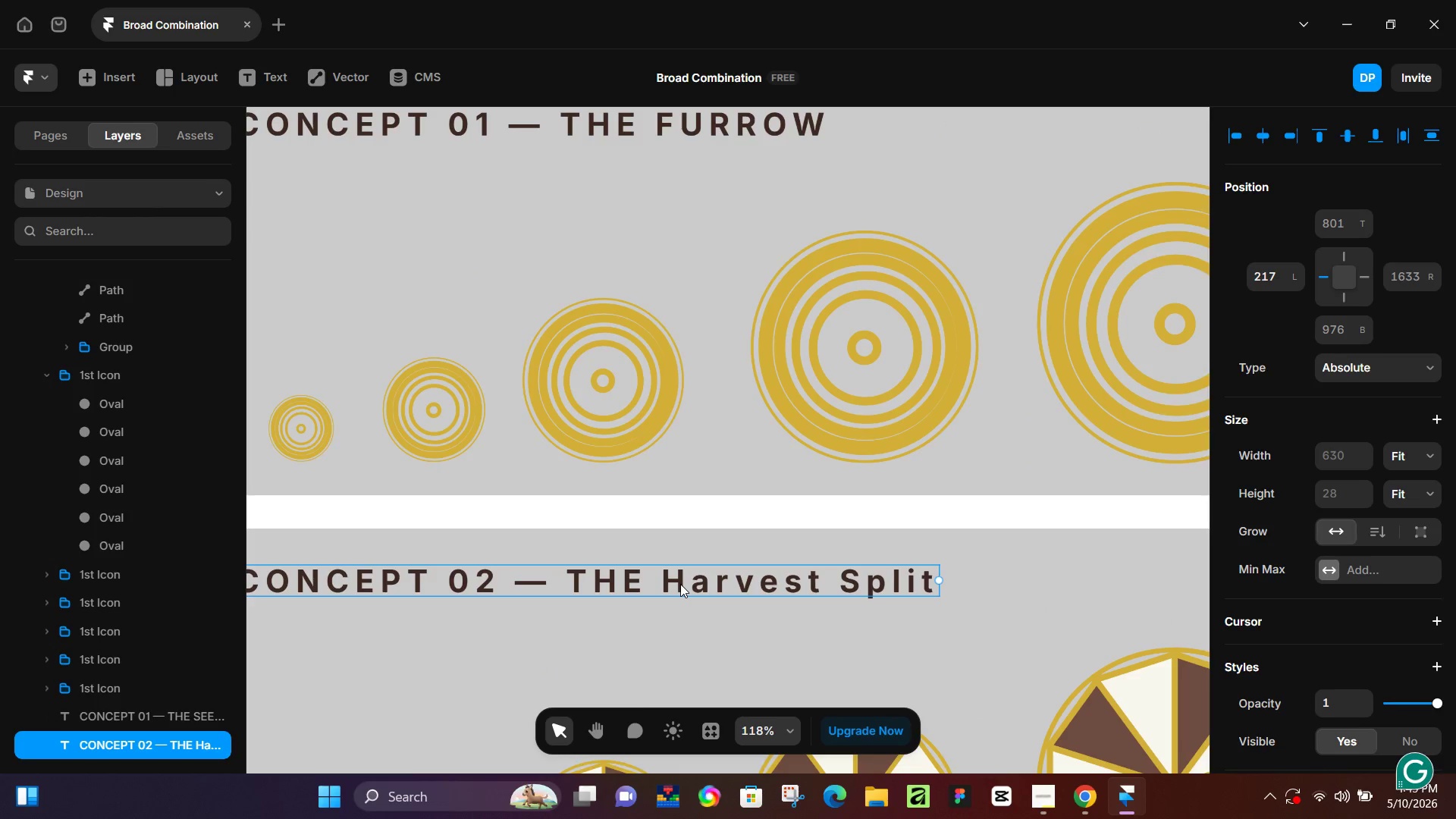 
triple_click([680, 584])
 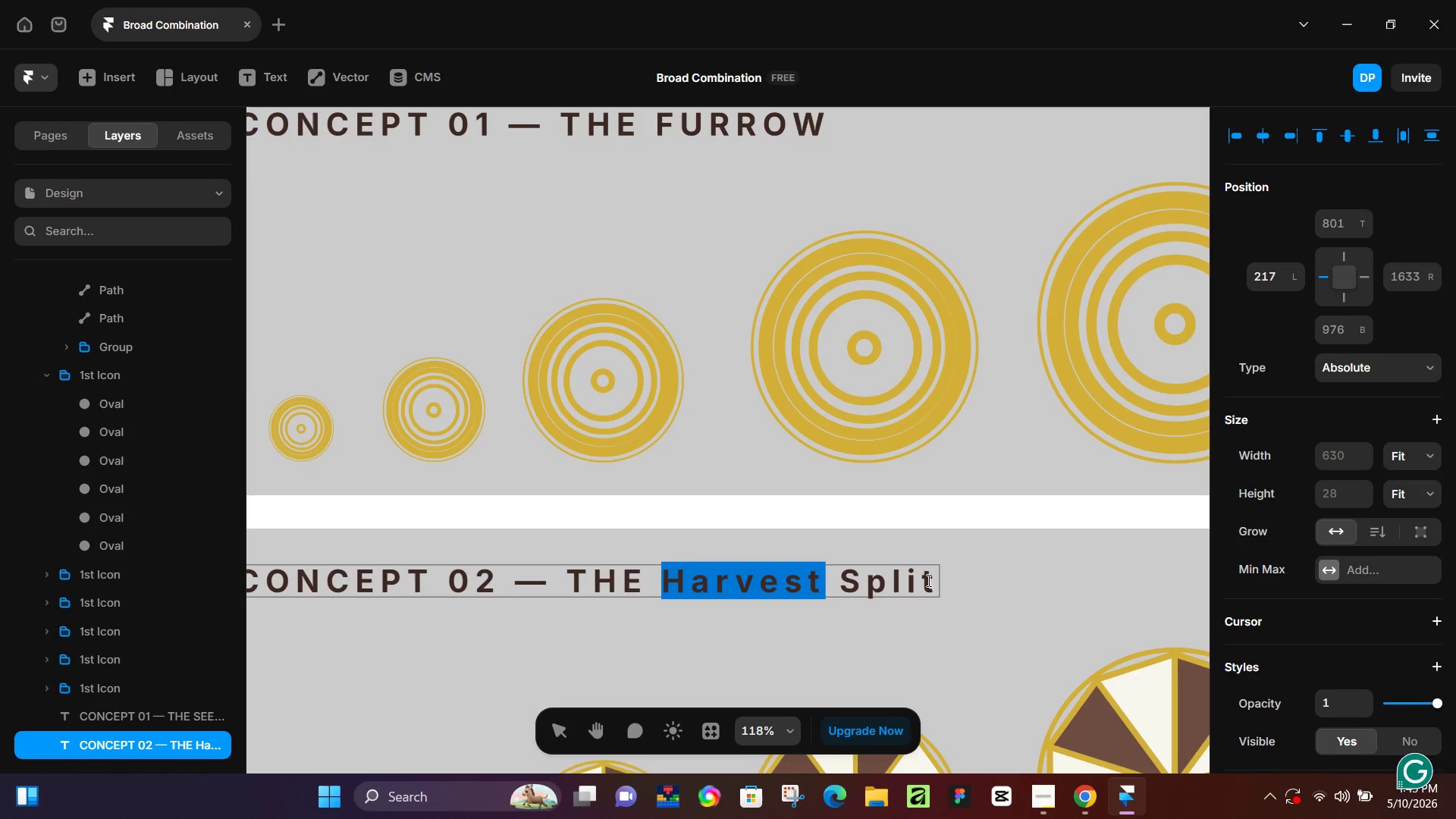 
hold_key(key=ShiftLeft, duration=0.36)
left_click([933, 579])
 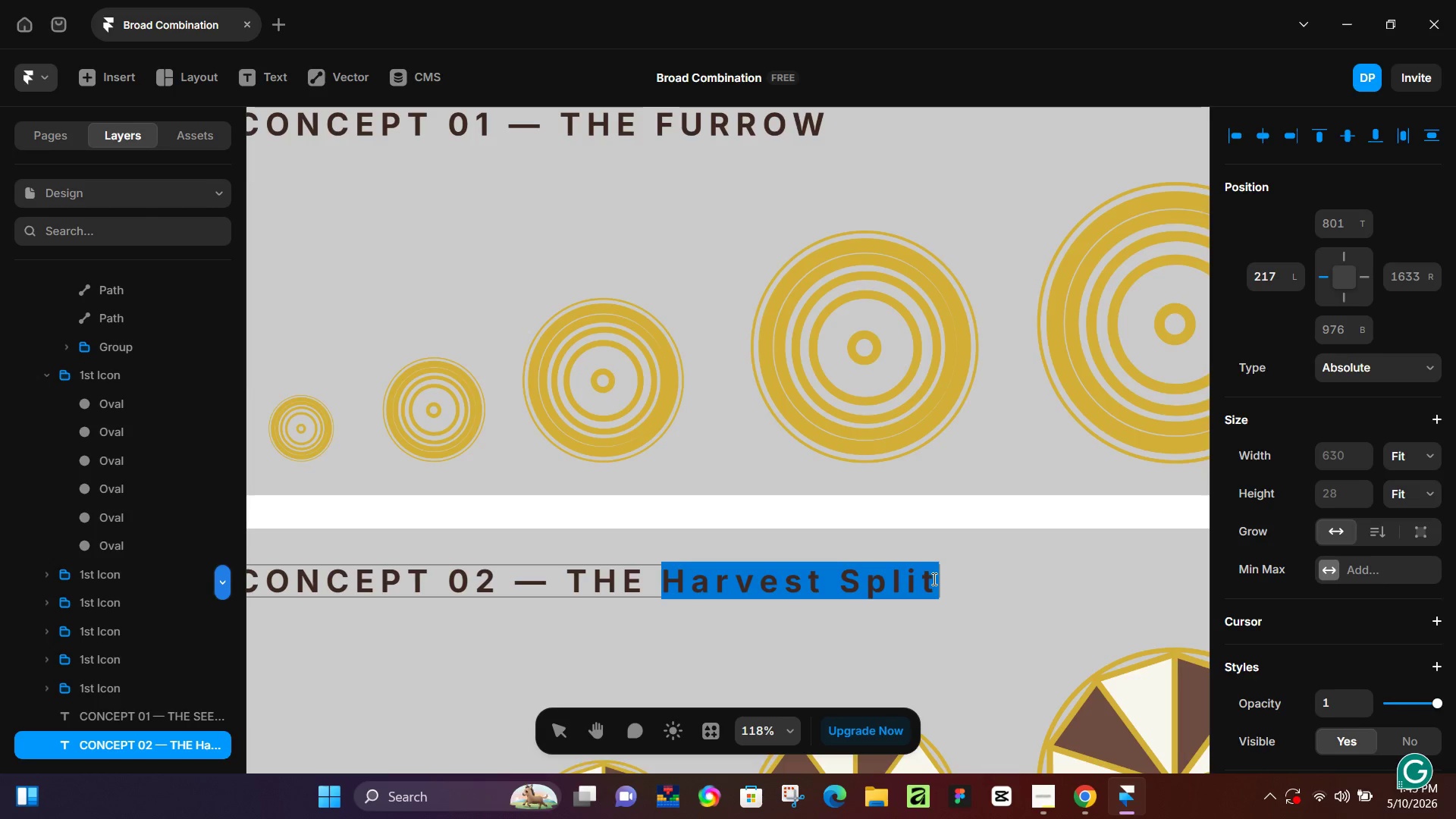 
type(HARVEST SPLT)
key(Backspace)
type(IT)
 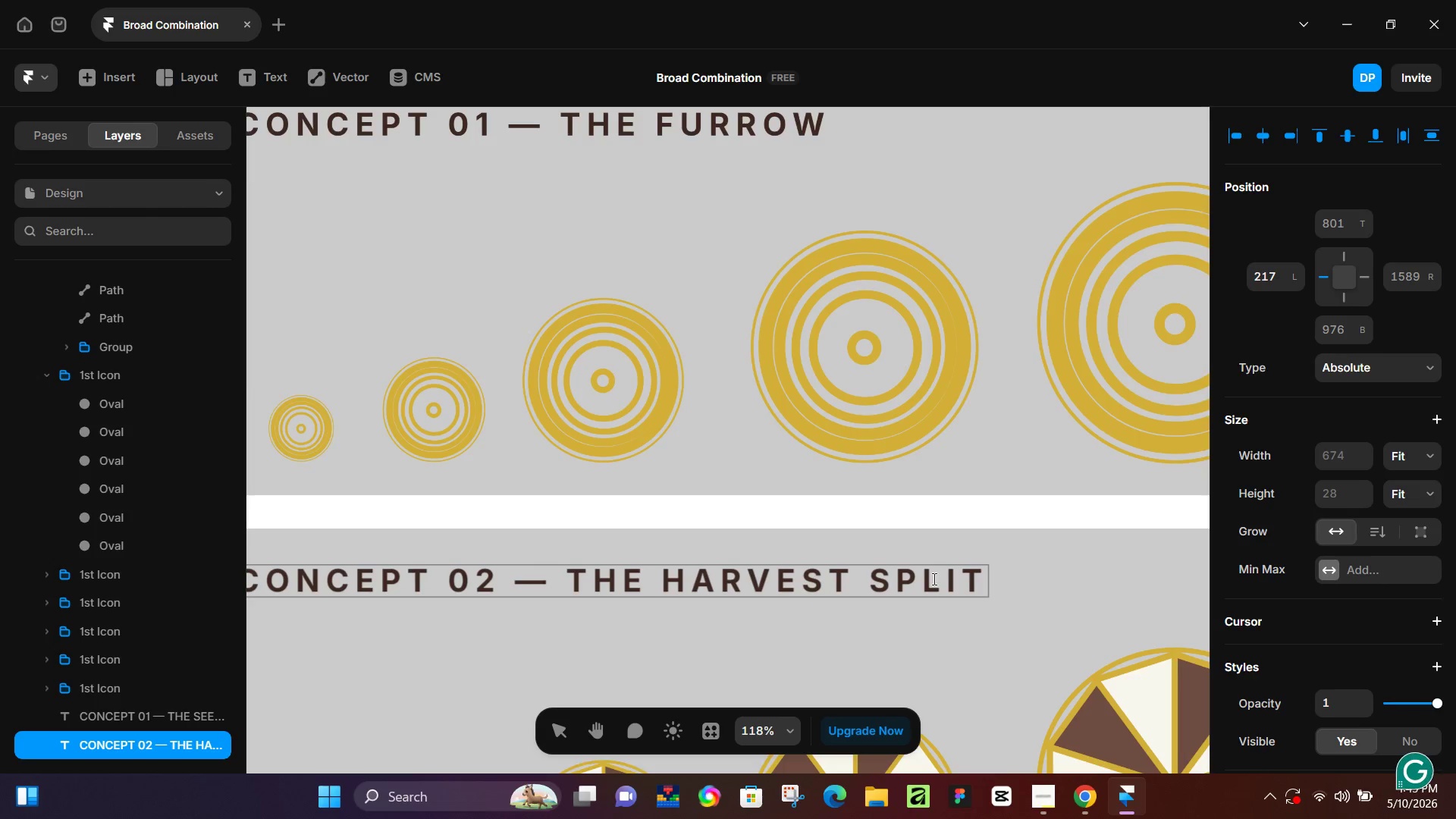 
left_click([1040, 586])
 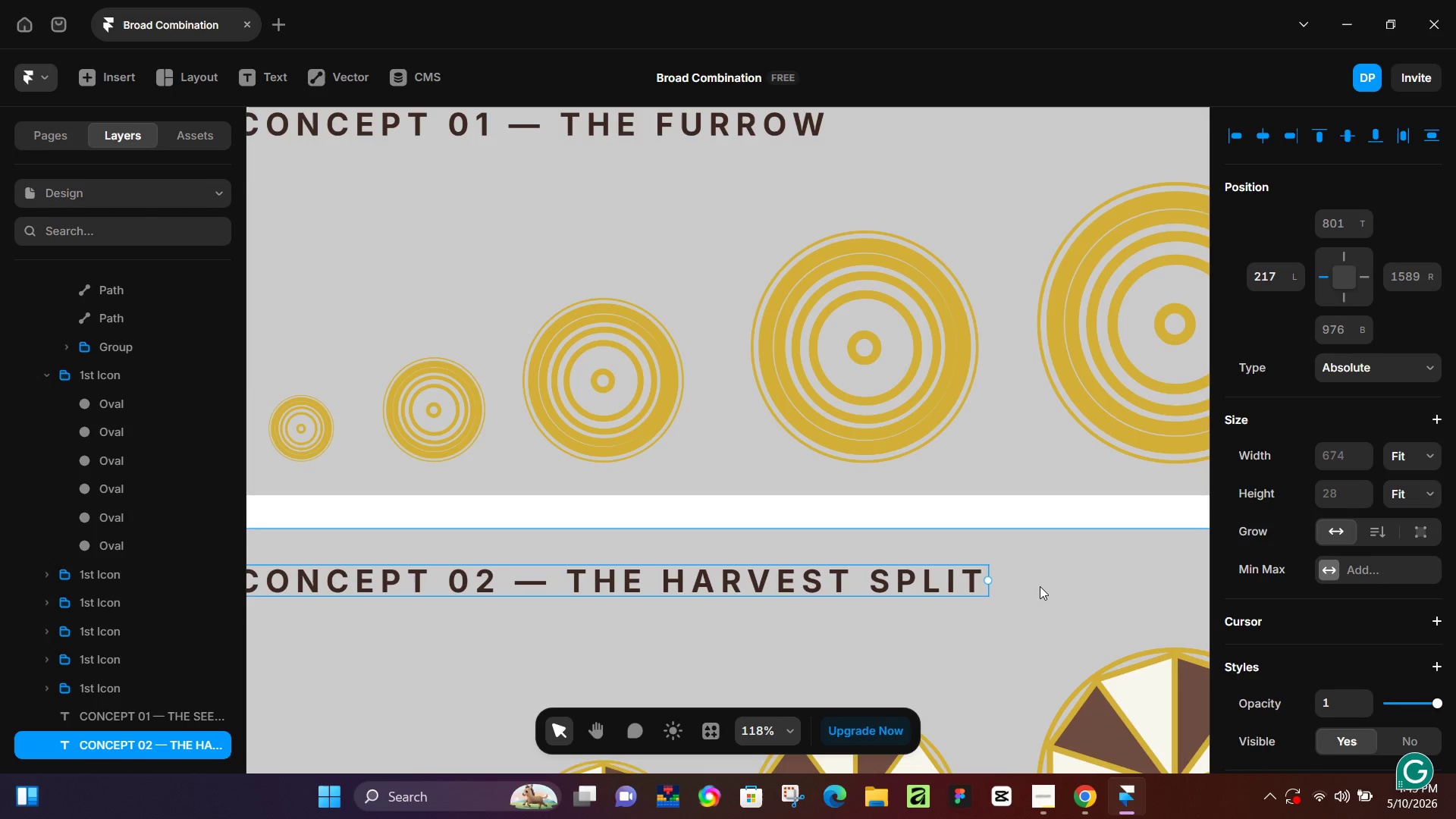 
hold_key(key=ControlLeft, duration=0.83)
scroll: coordinate [1035, 620], scroll_direction: down, amount: 12.0
 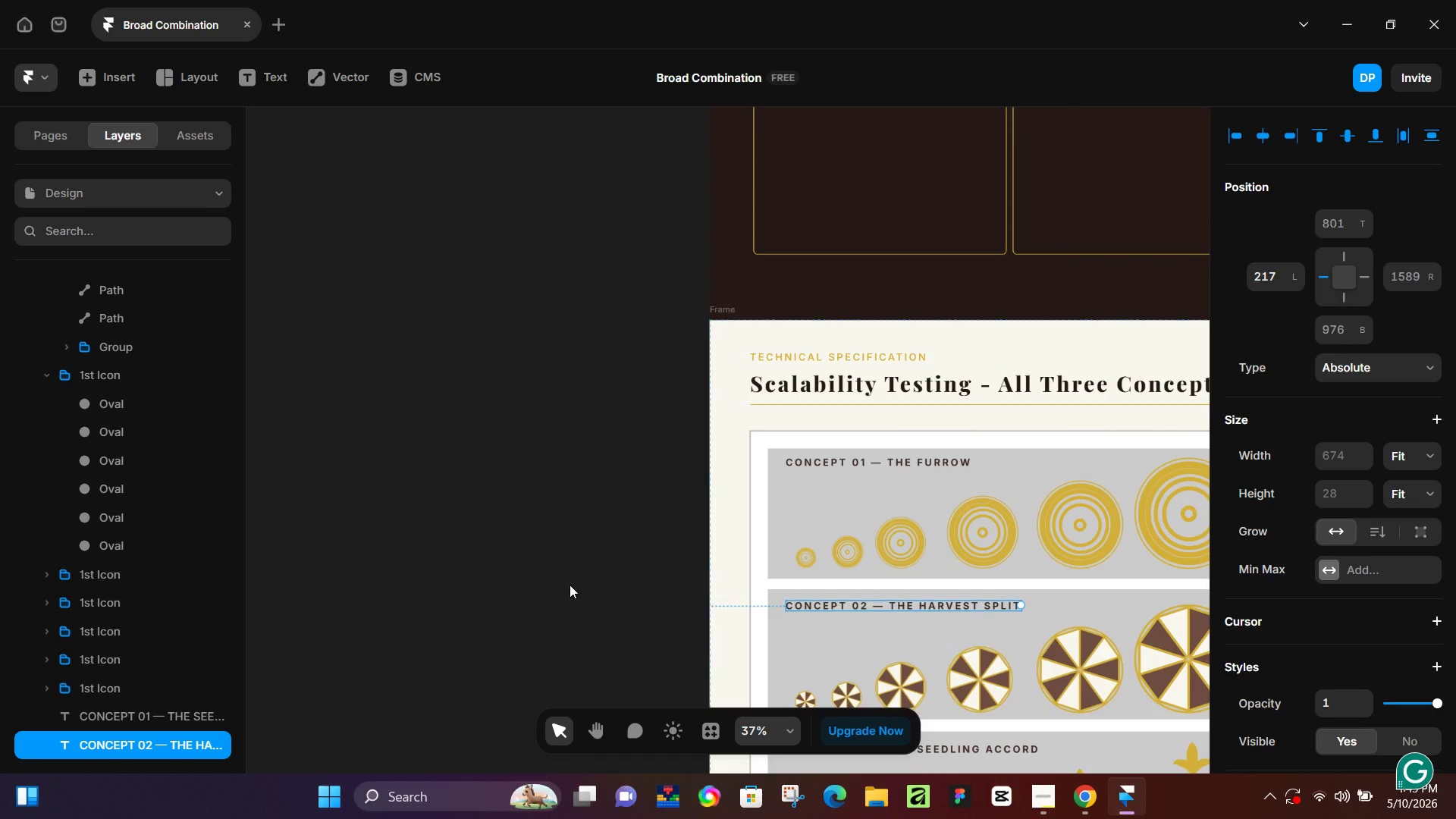 
left_click([570, 585])
 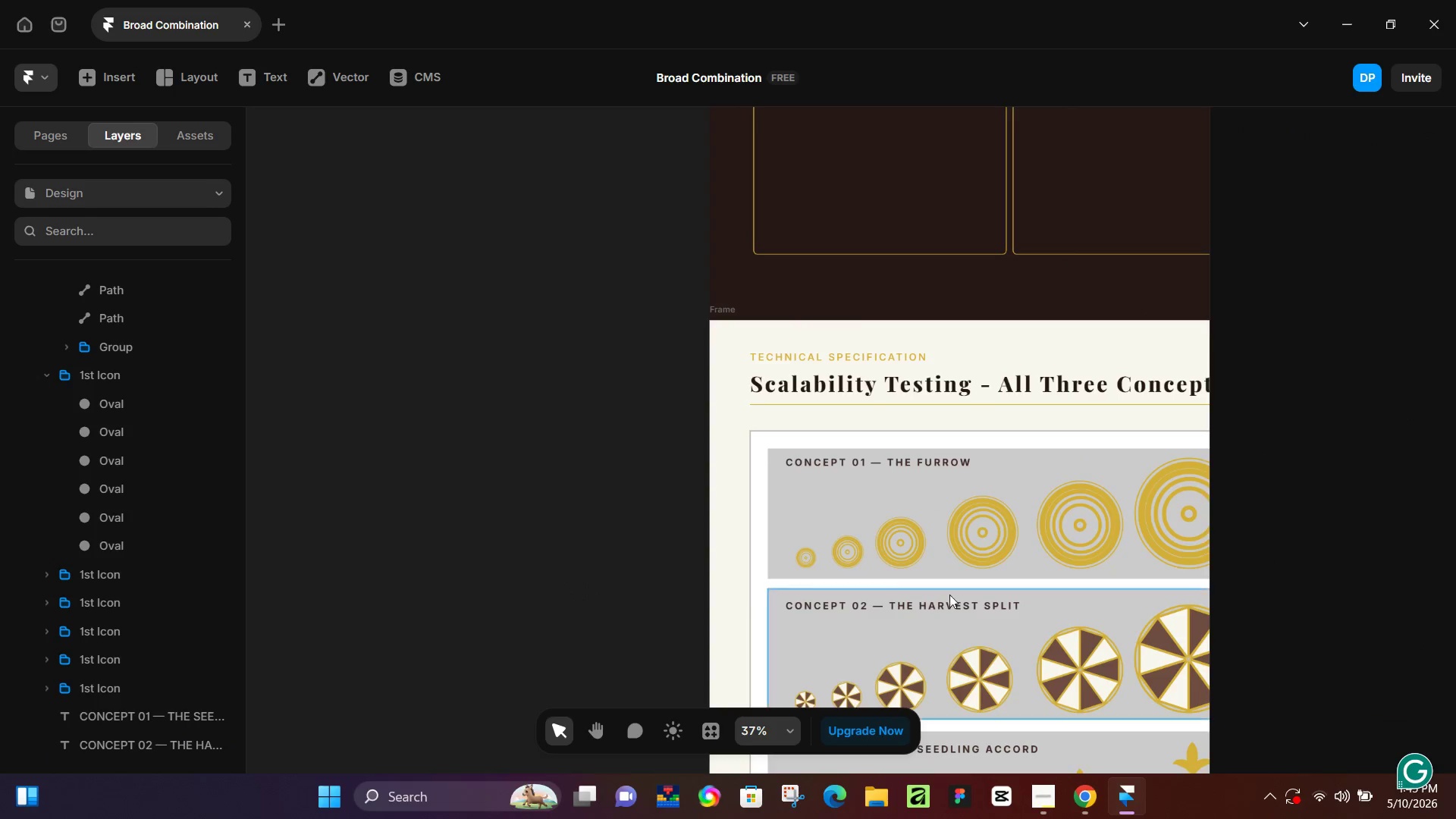 
hold_key(key=Space, duration=0.62)
 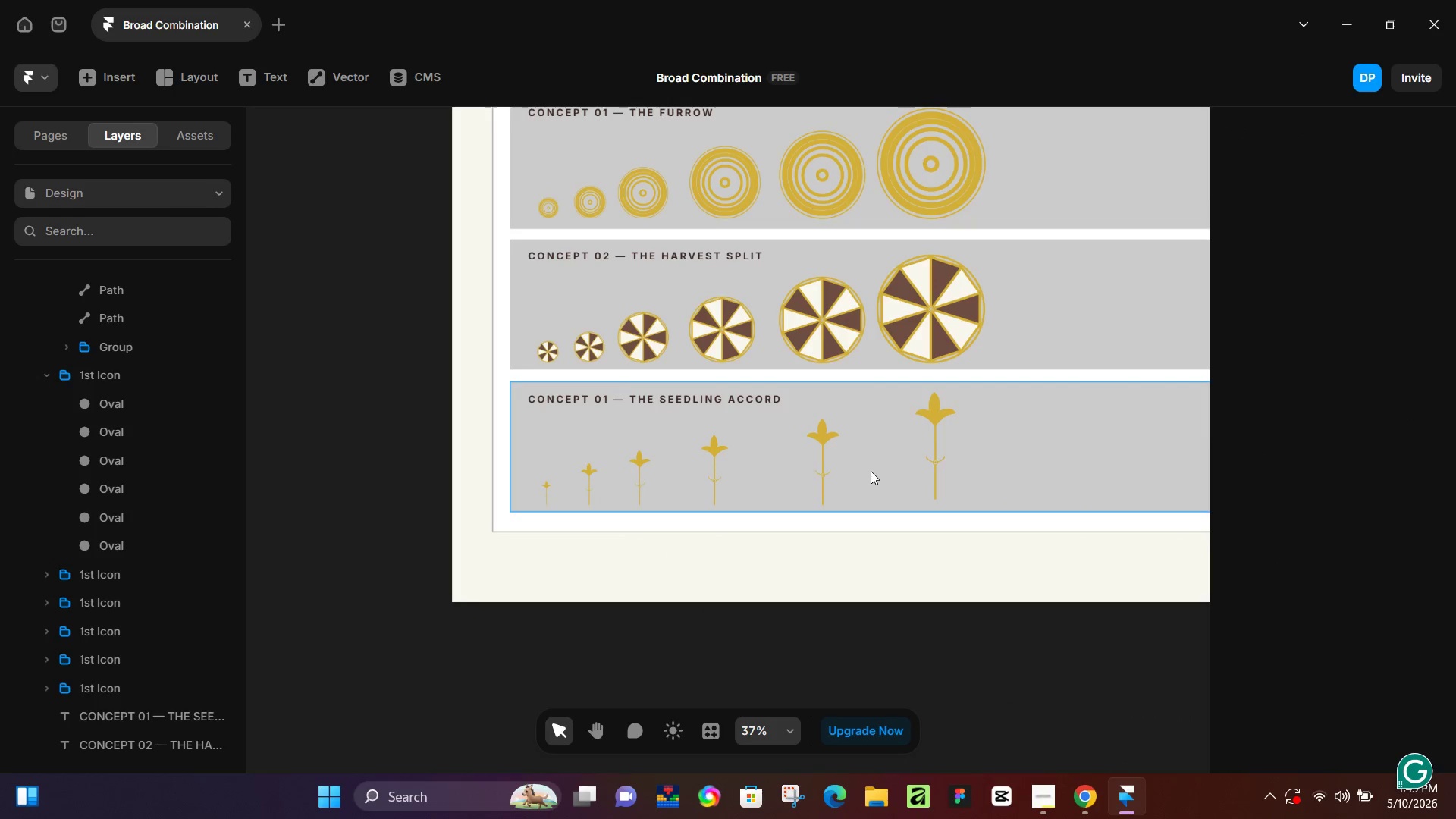 
left_click_drag(start_coordinate=[1087, 621], to_coordinate=[830, 271])
 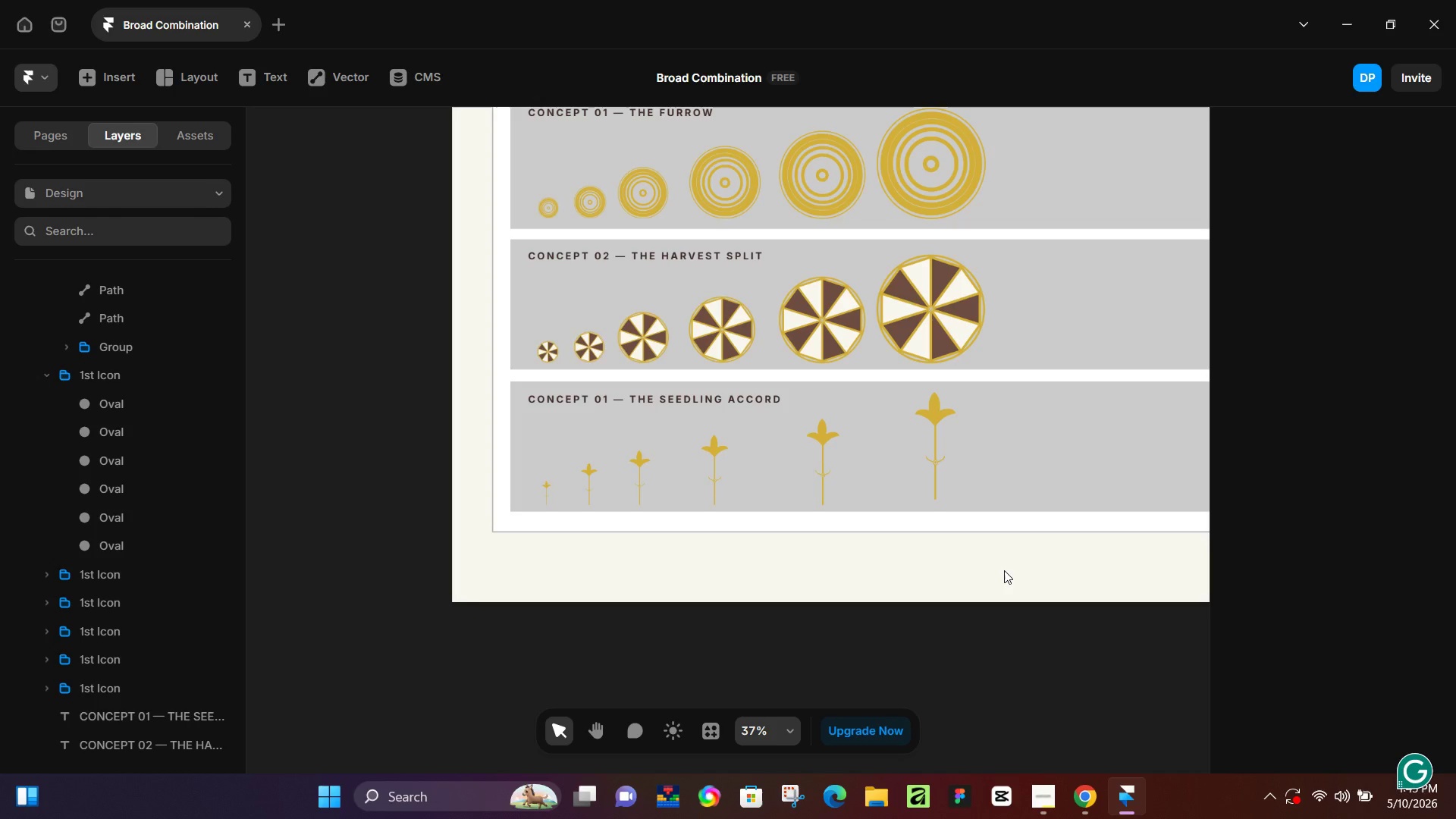 
wait(14.59)
 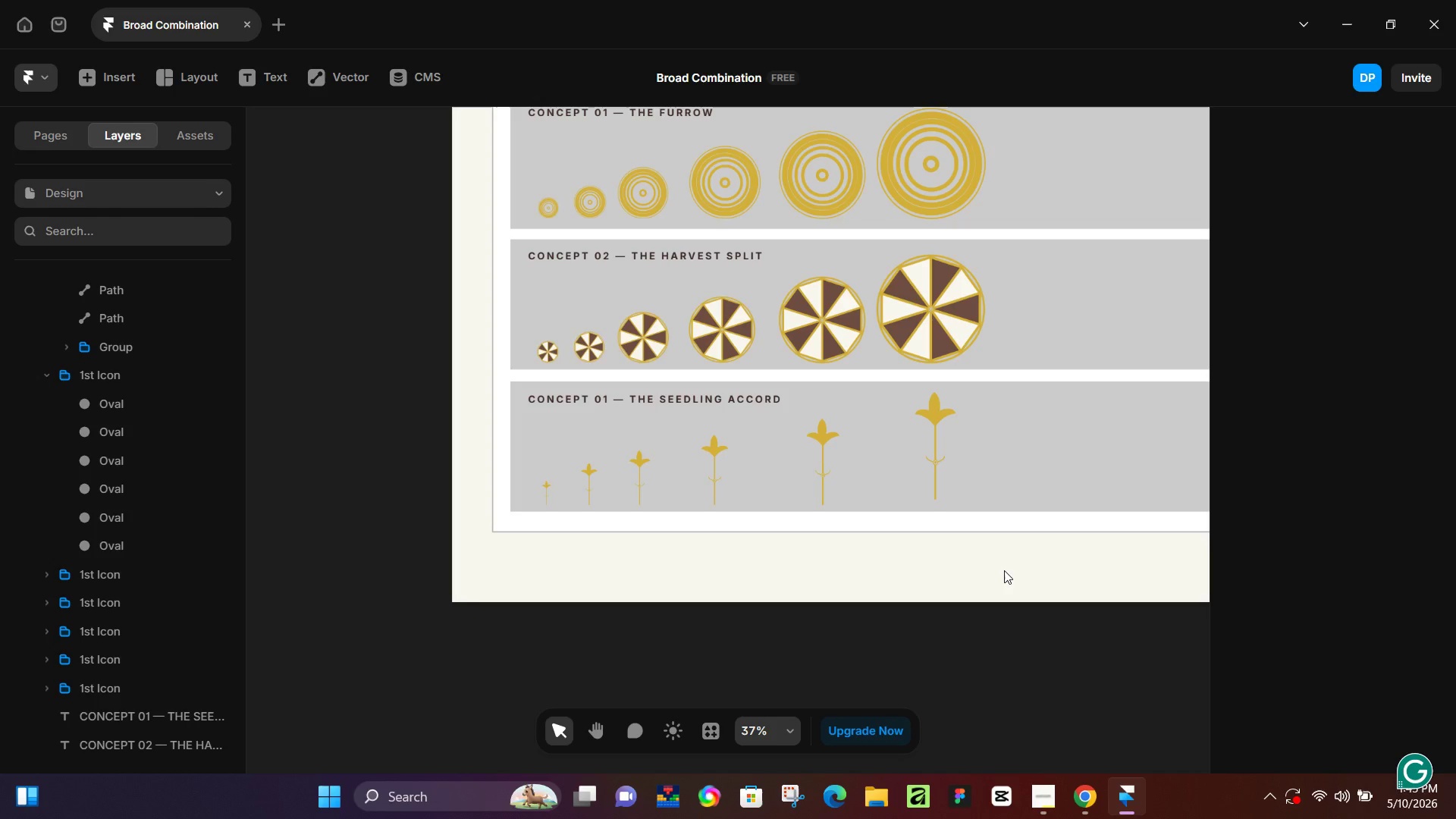 
left_click([1051, 805])